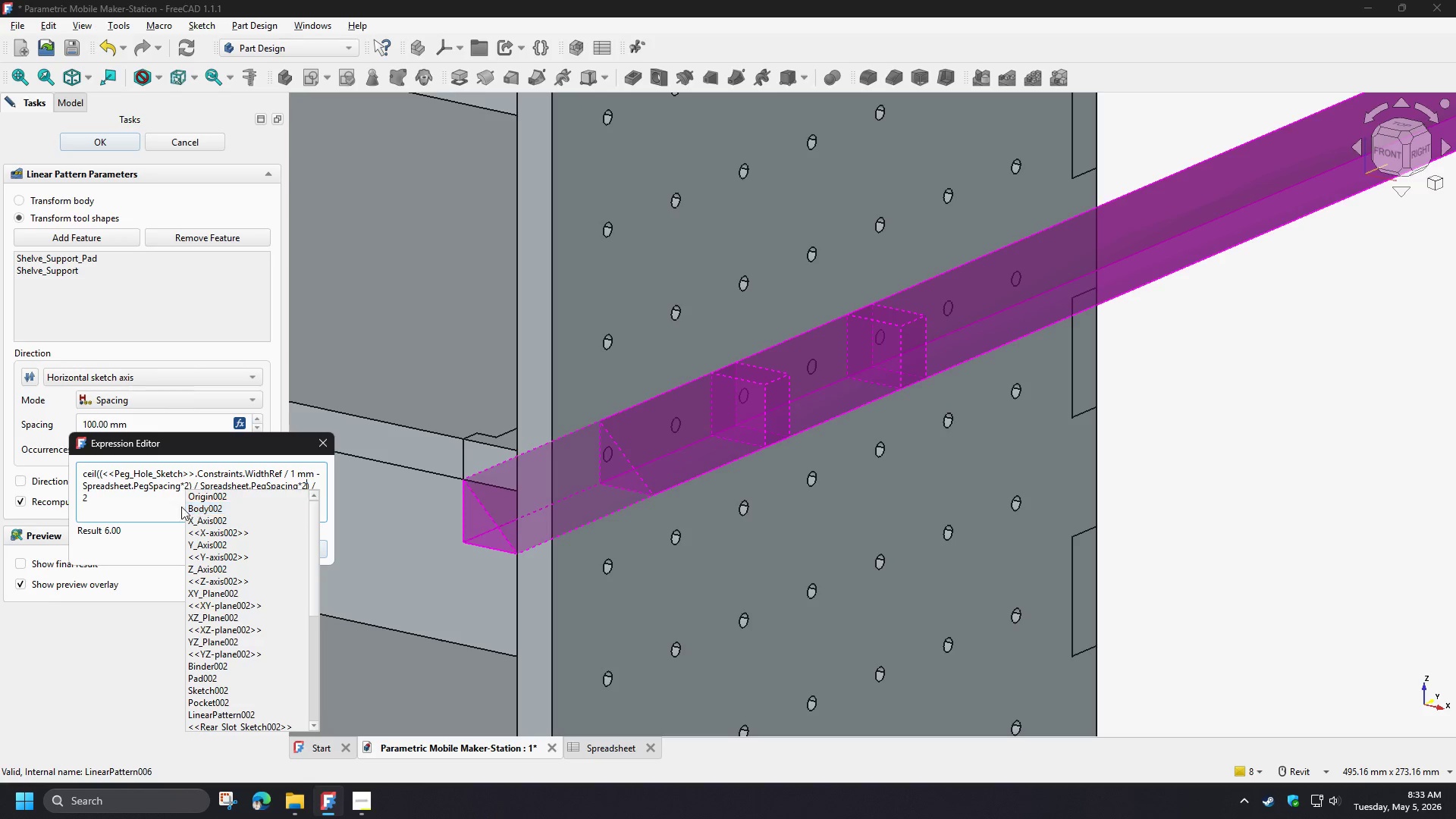 
left_click([163, 504])
 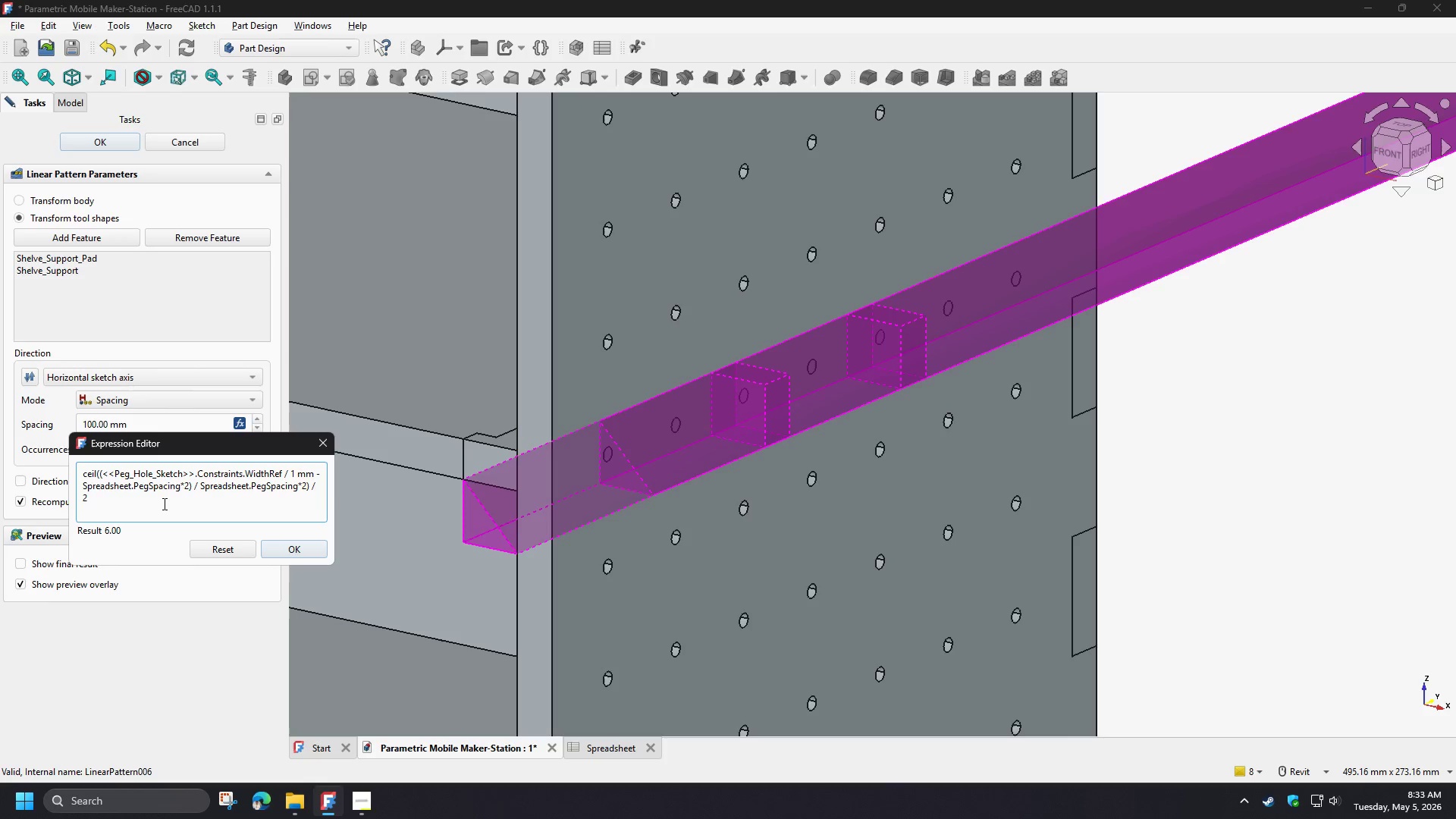 
wait(7.48)
 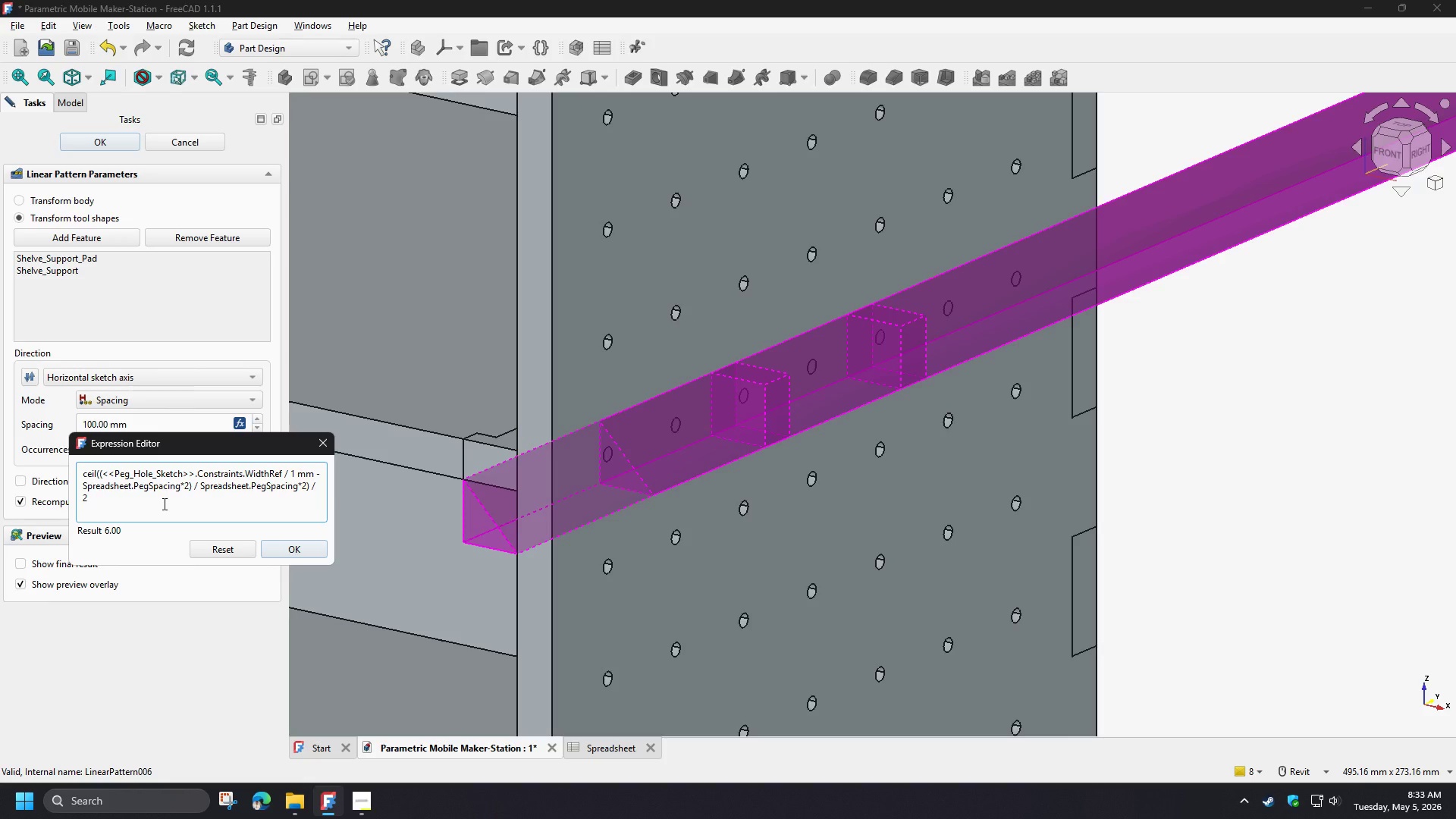 
key(Control+Z)
 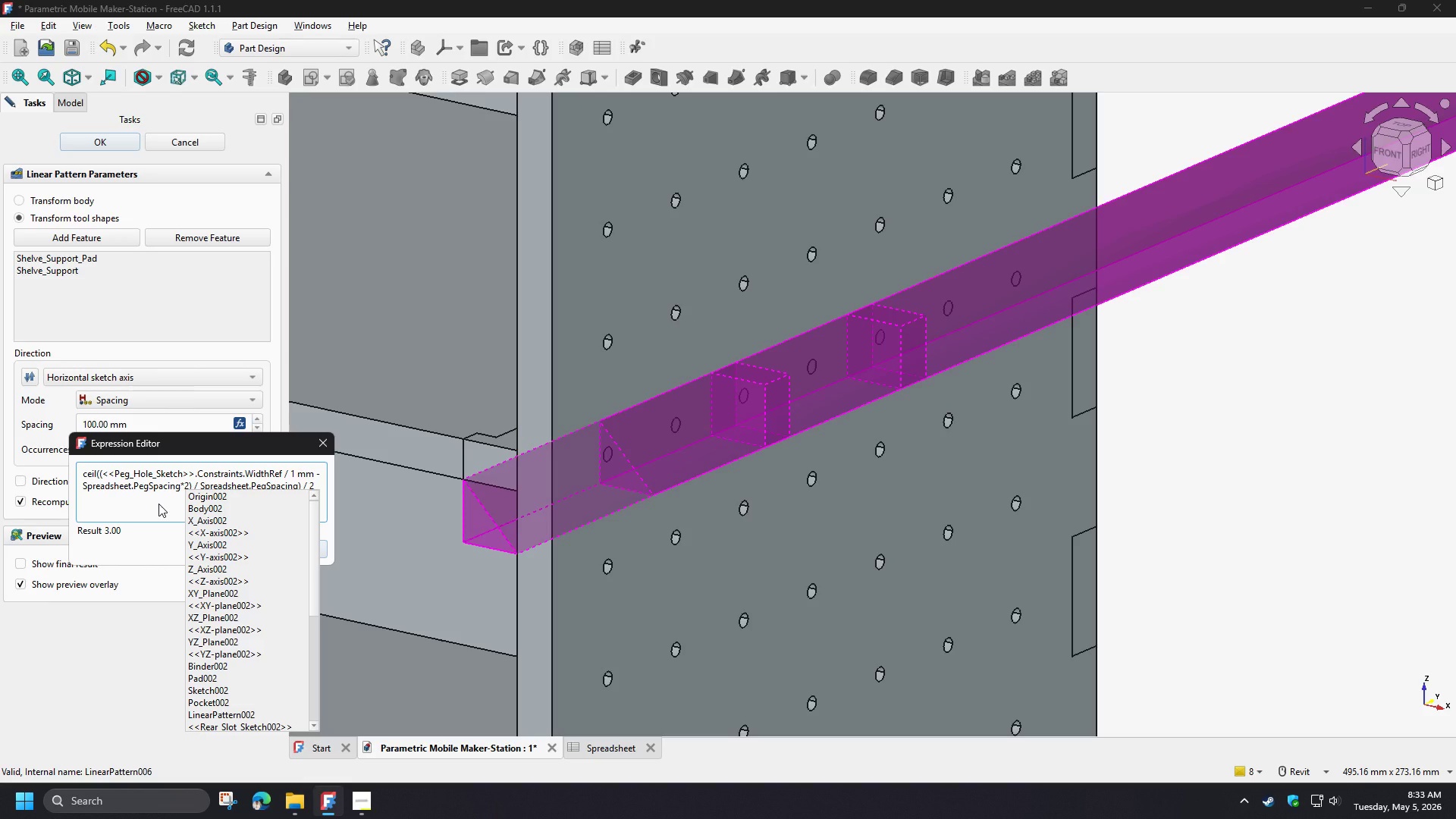 
key(Control+Z)
 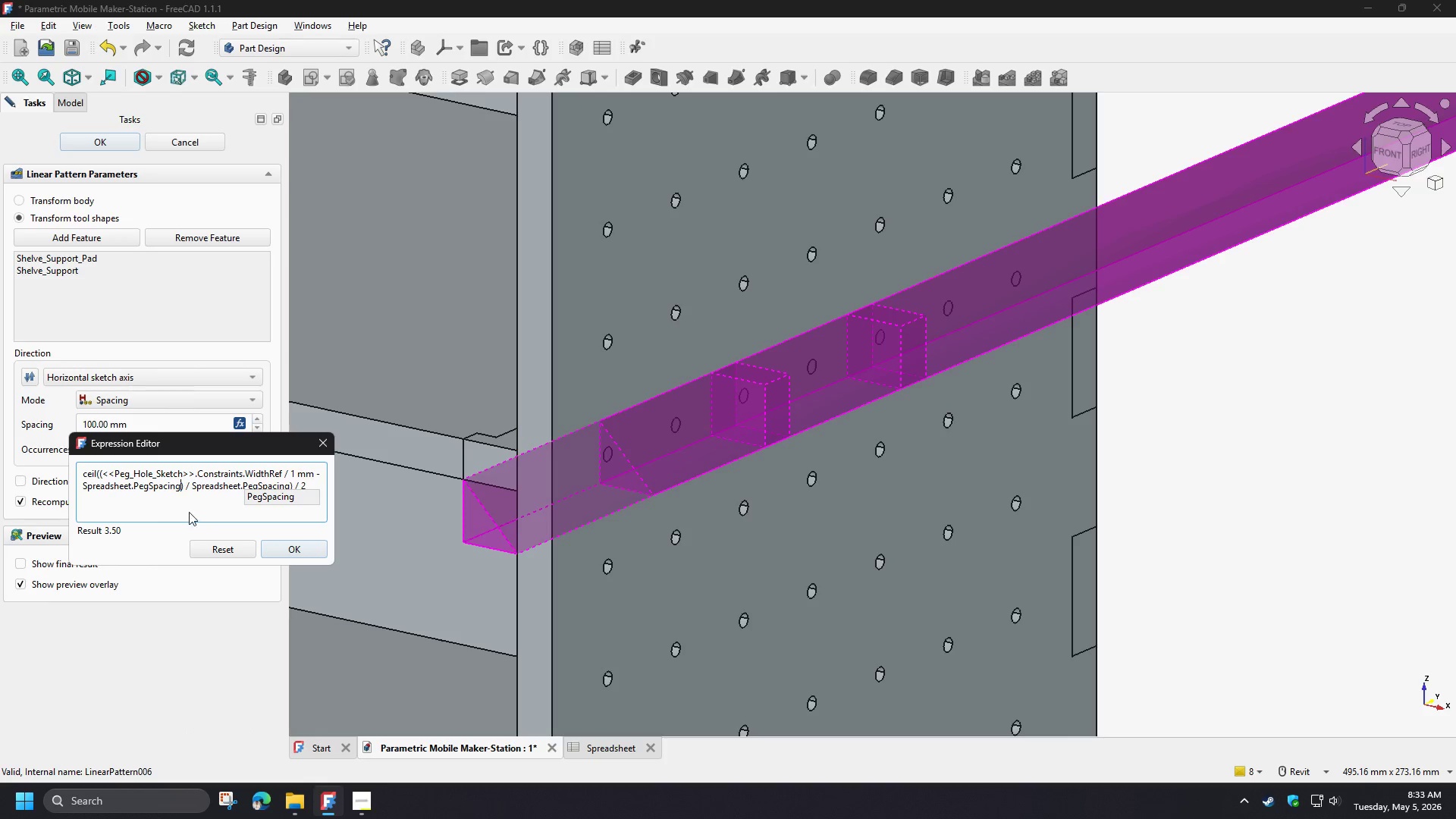 
key(Control+Z)
 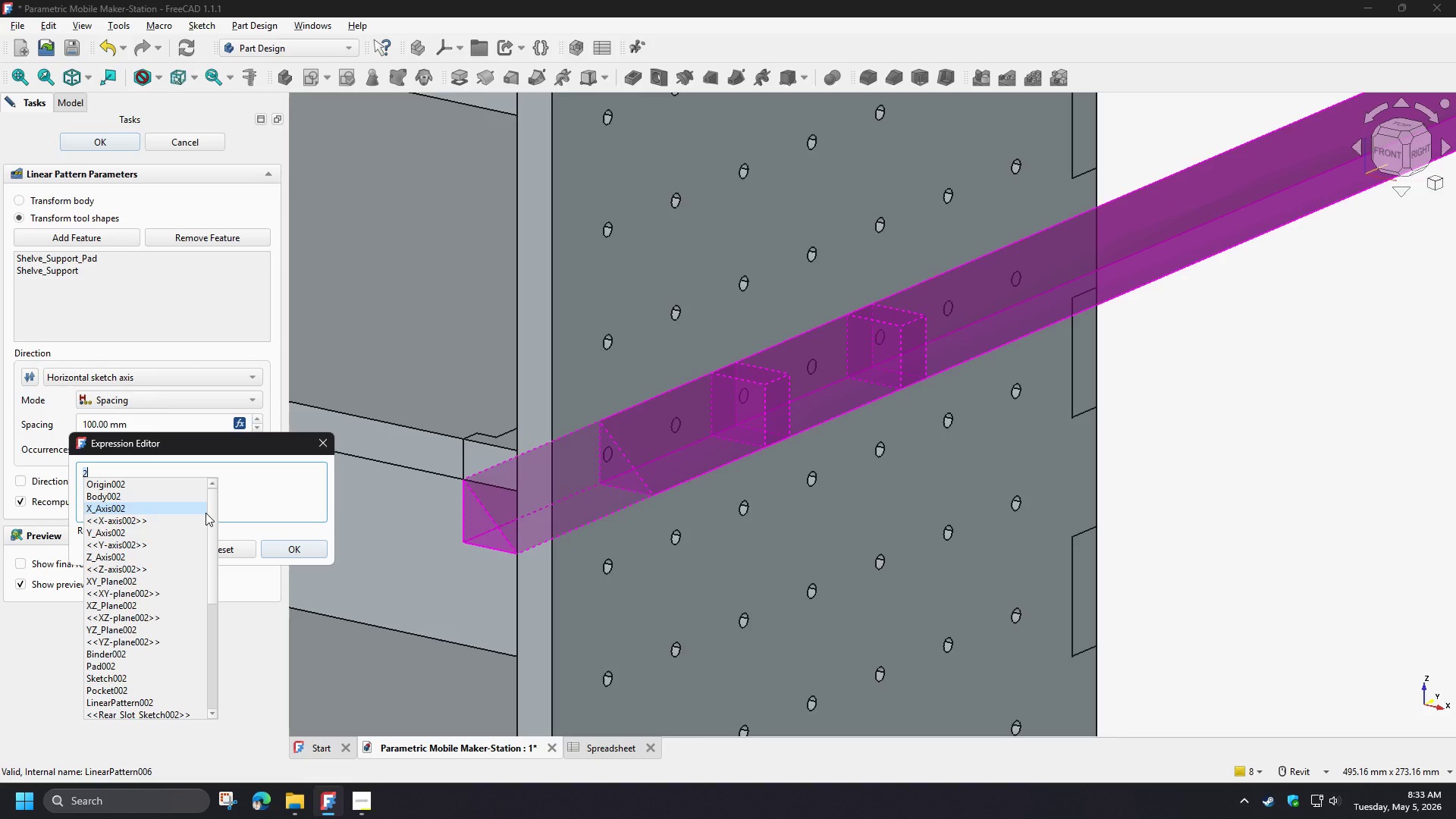 
key(Control+A)
 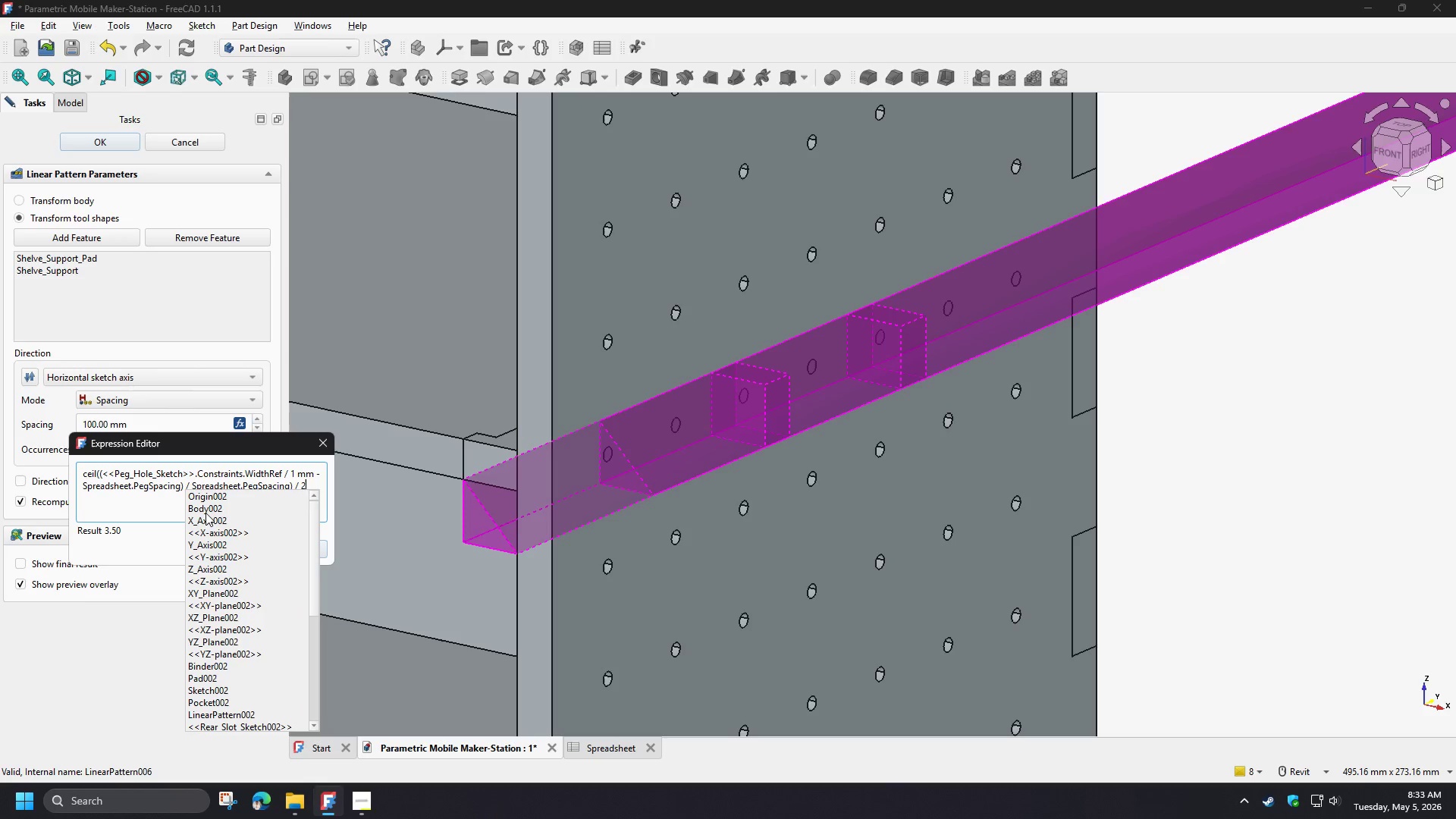 
key(Control+V)
 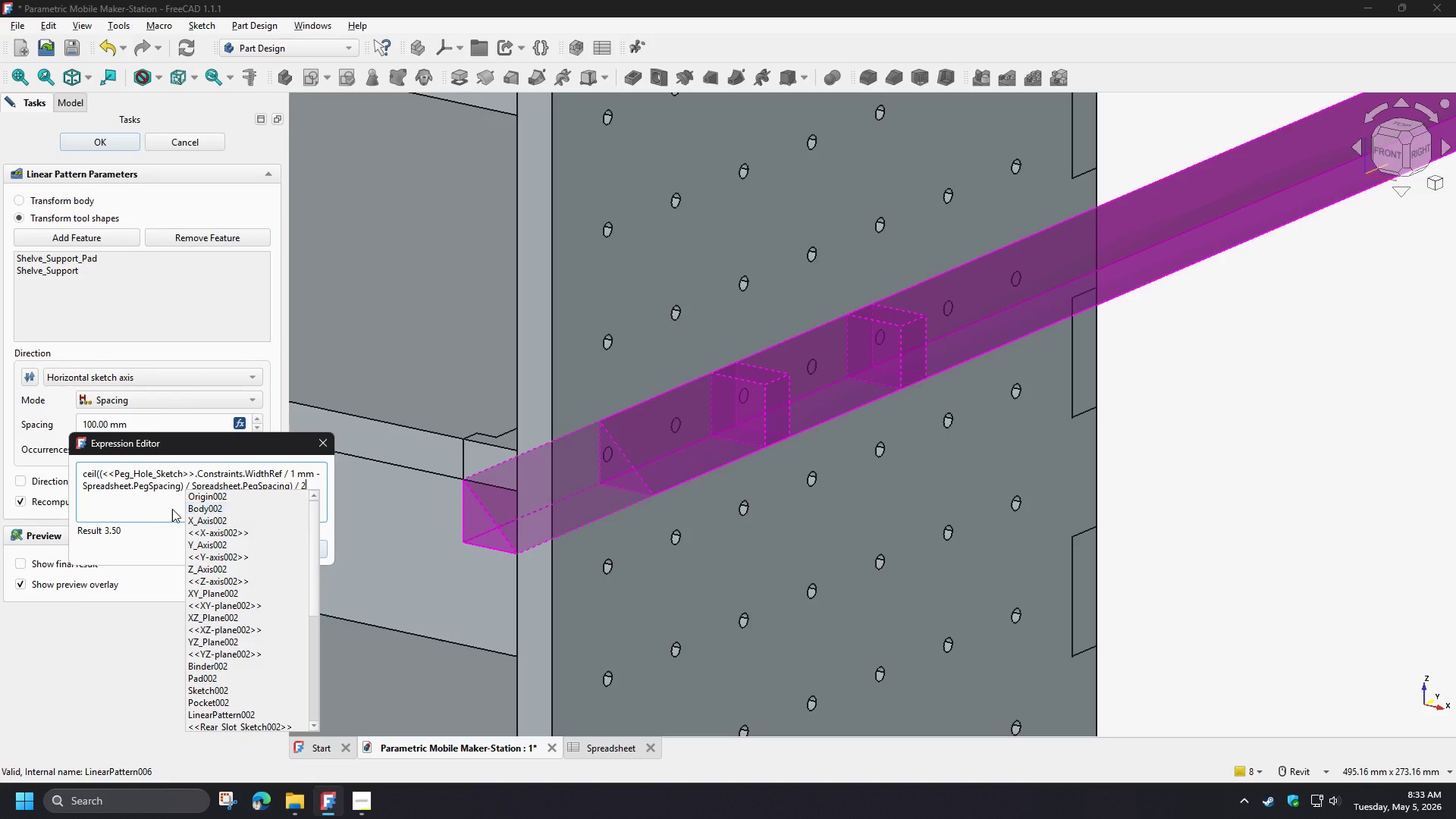 
left_click([152, 510])
 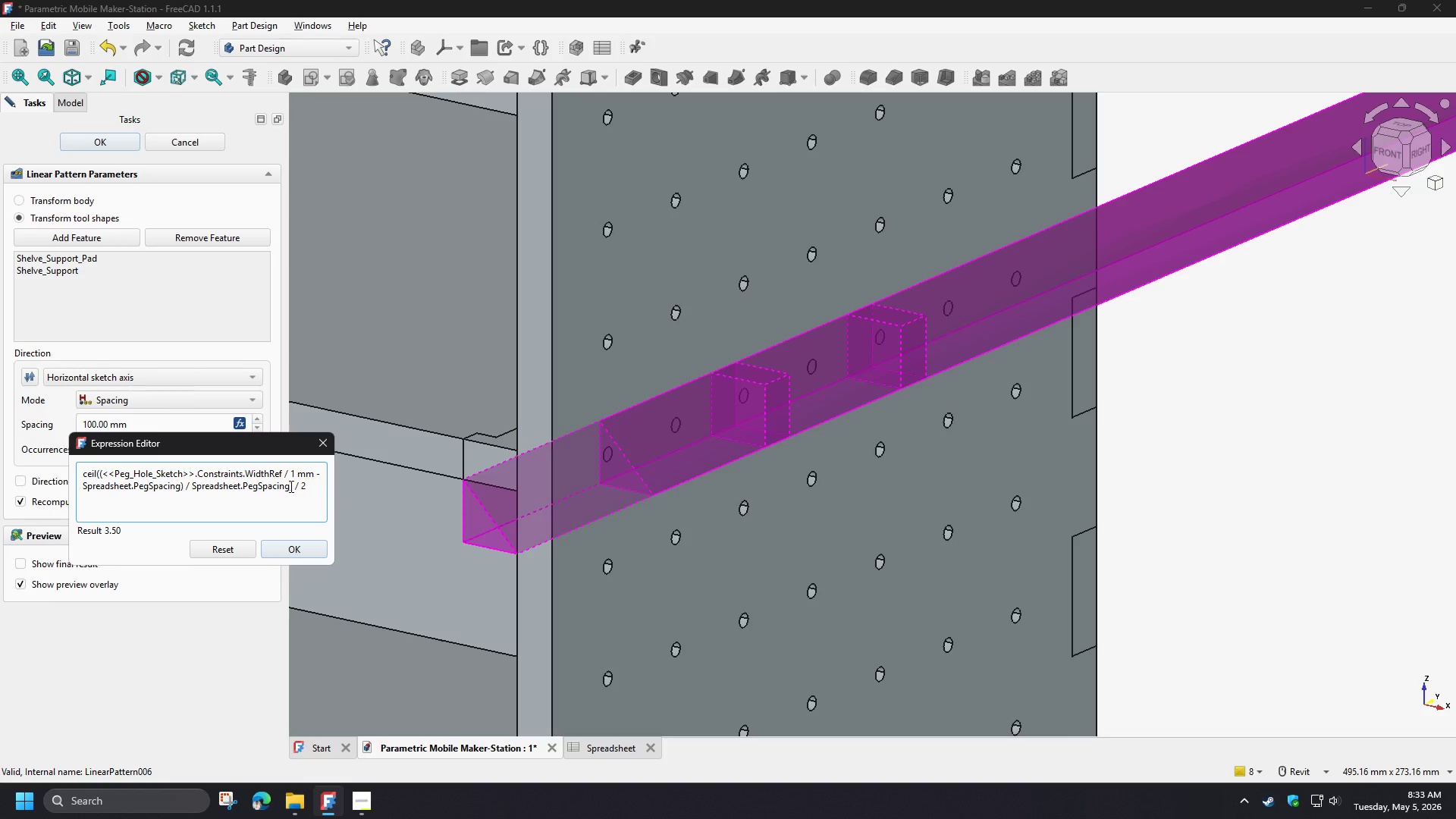 
wait(20.23)
 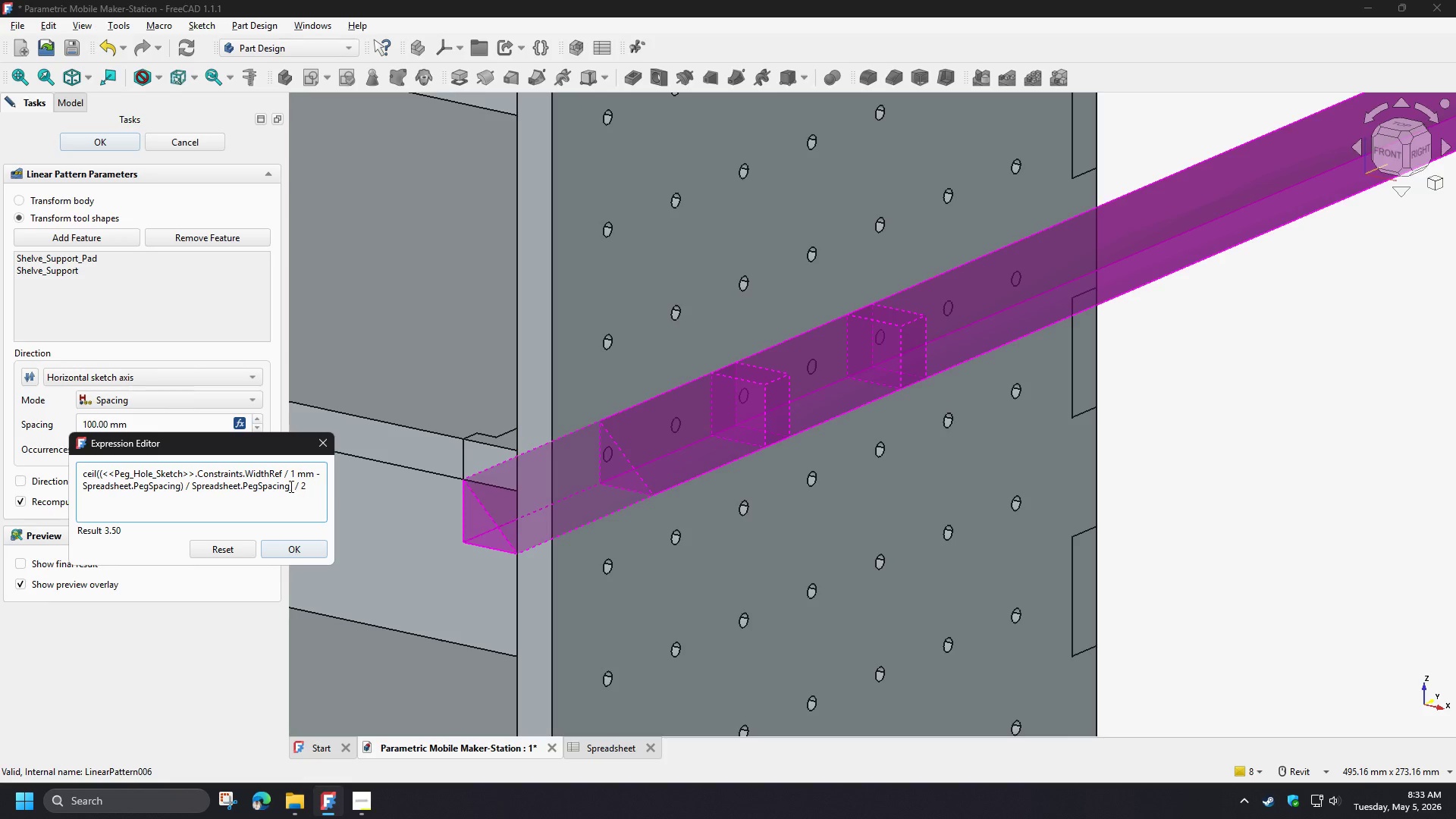 
left_click([179, 485])
 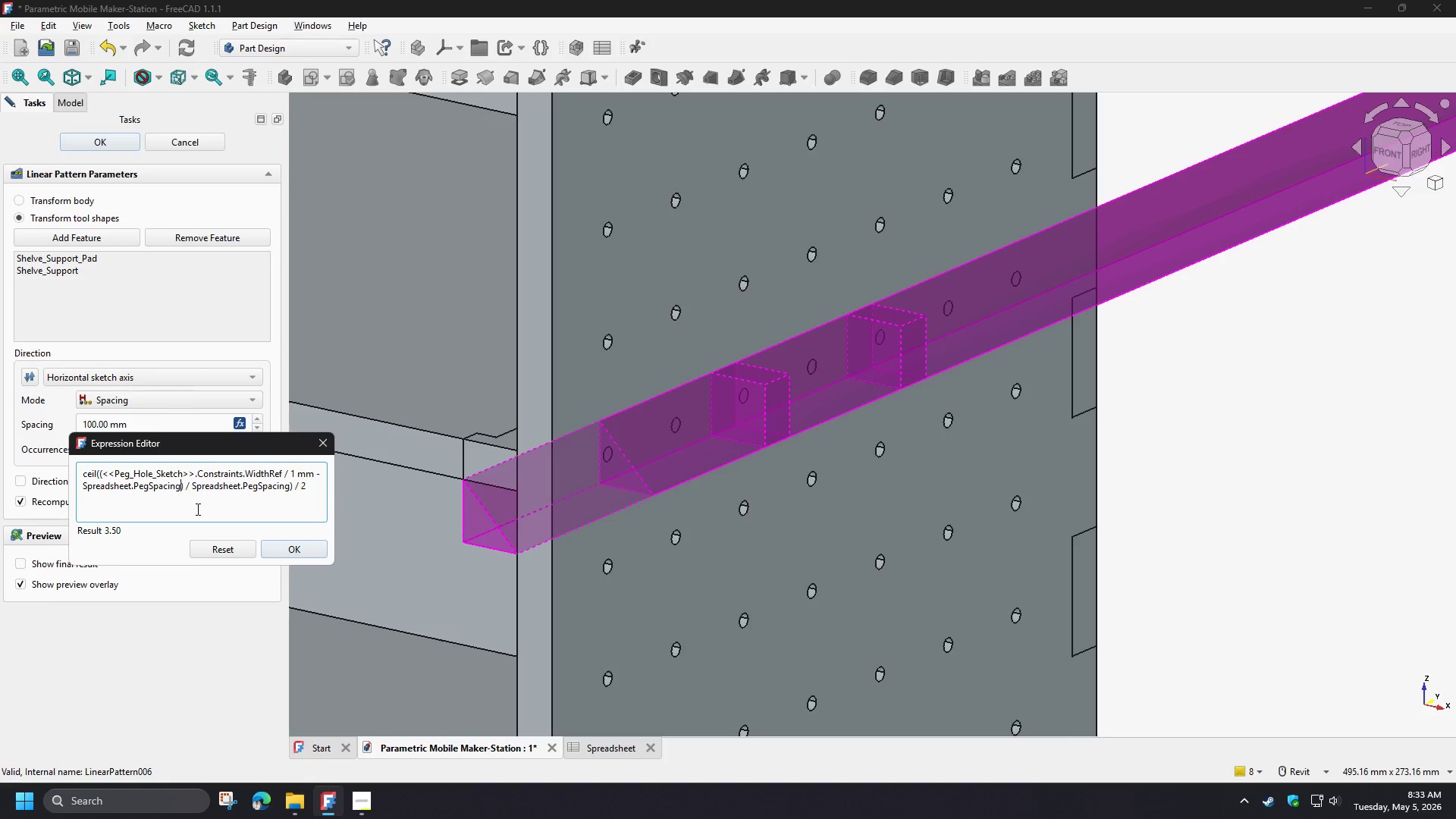 
key(NumpadMultiply)
 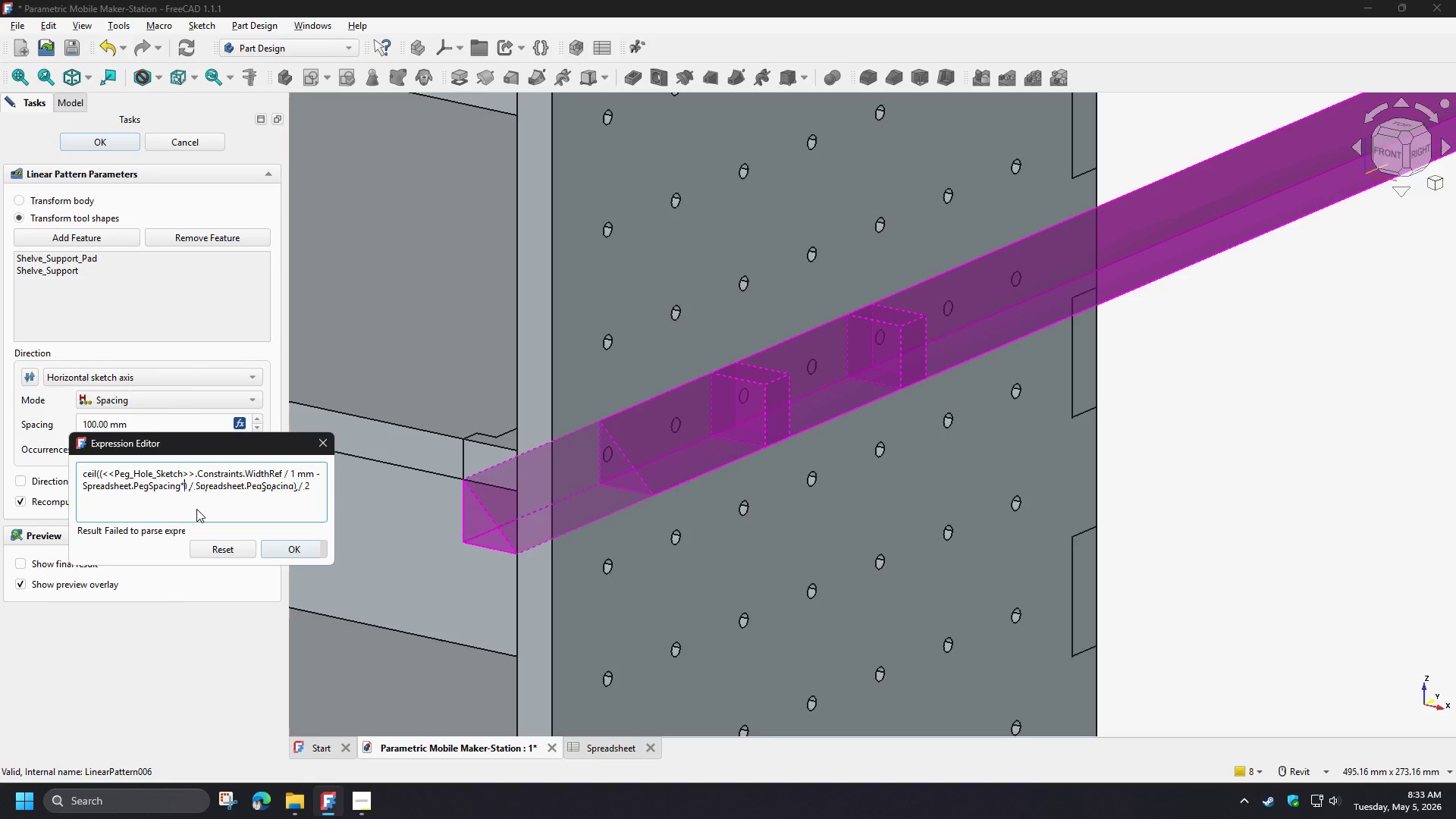 
key(Numpad2)
 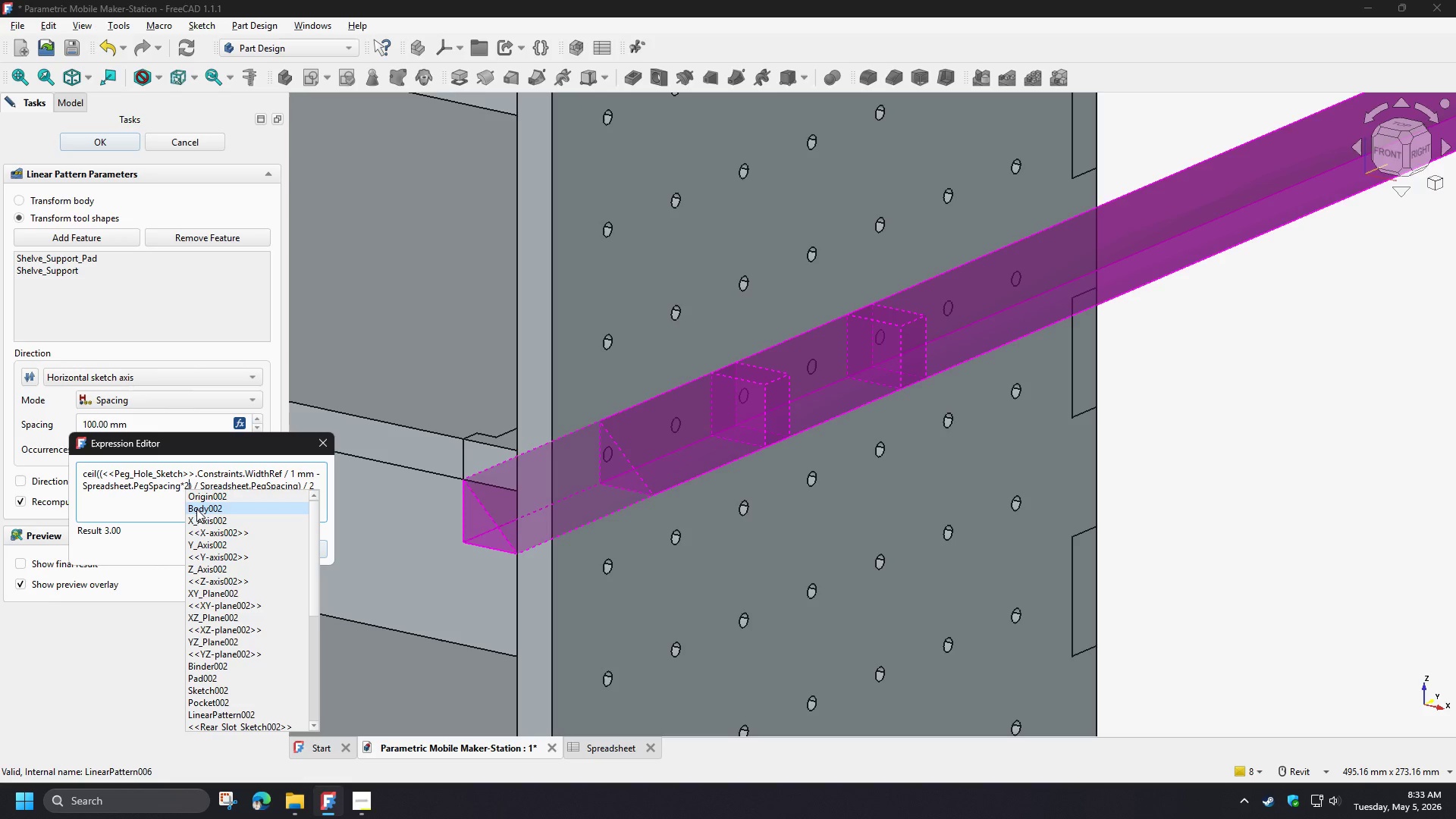 
key(Backspace)
 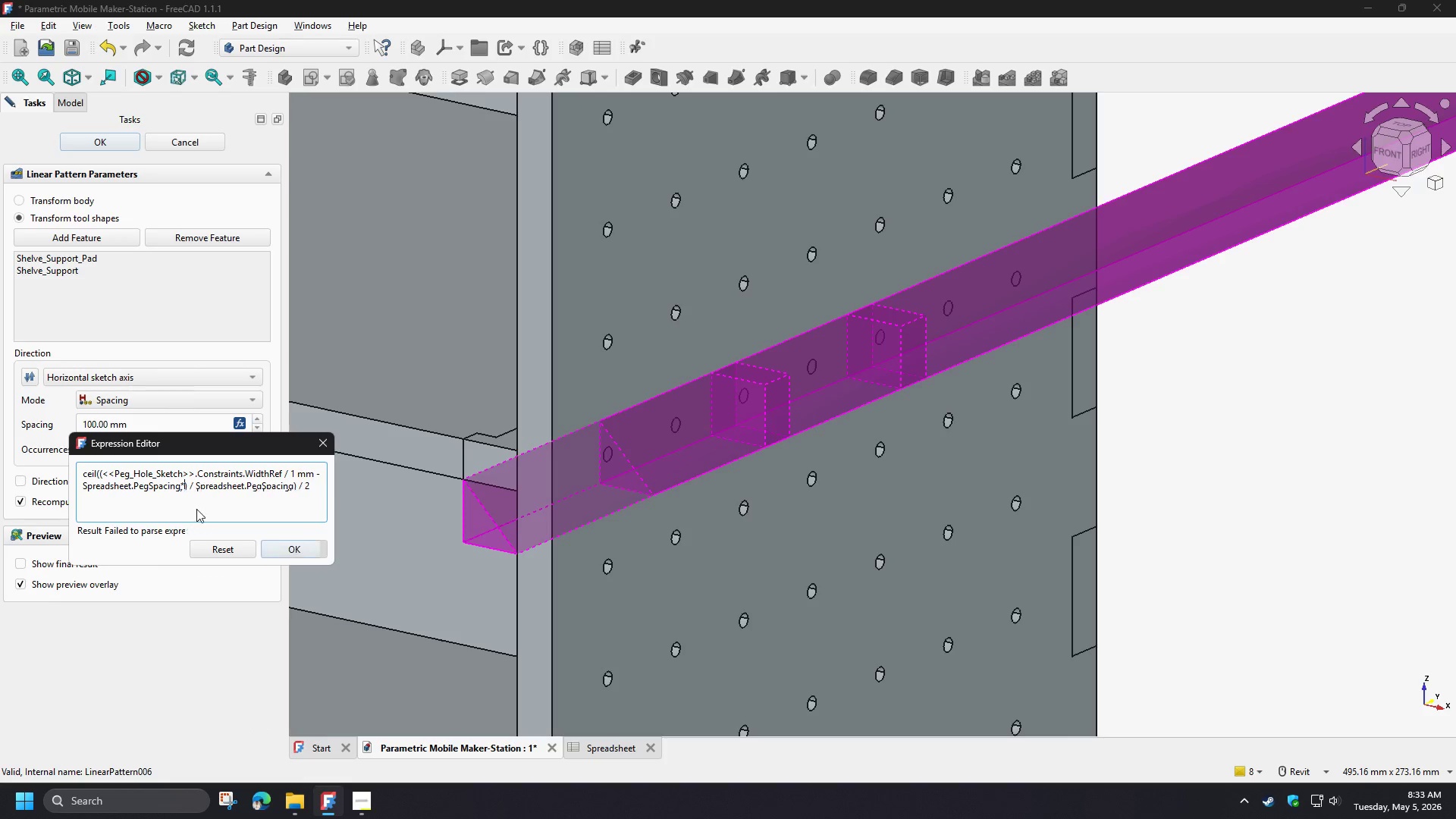 
key(Backspace)
 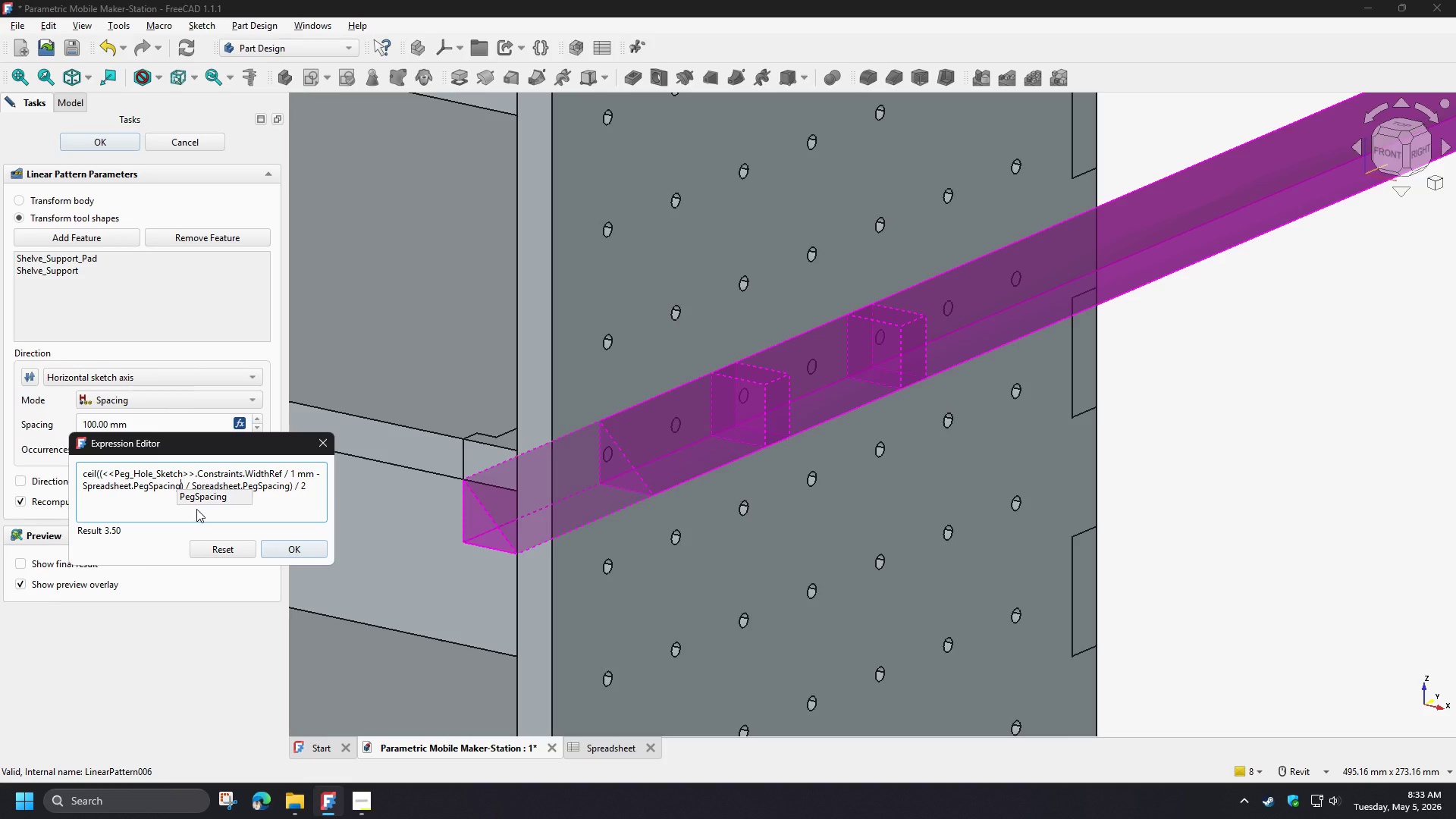 
key(NumpadMultiply)
 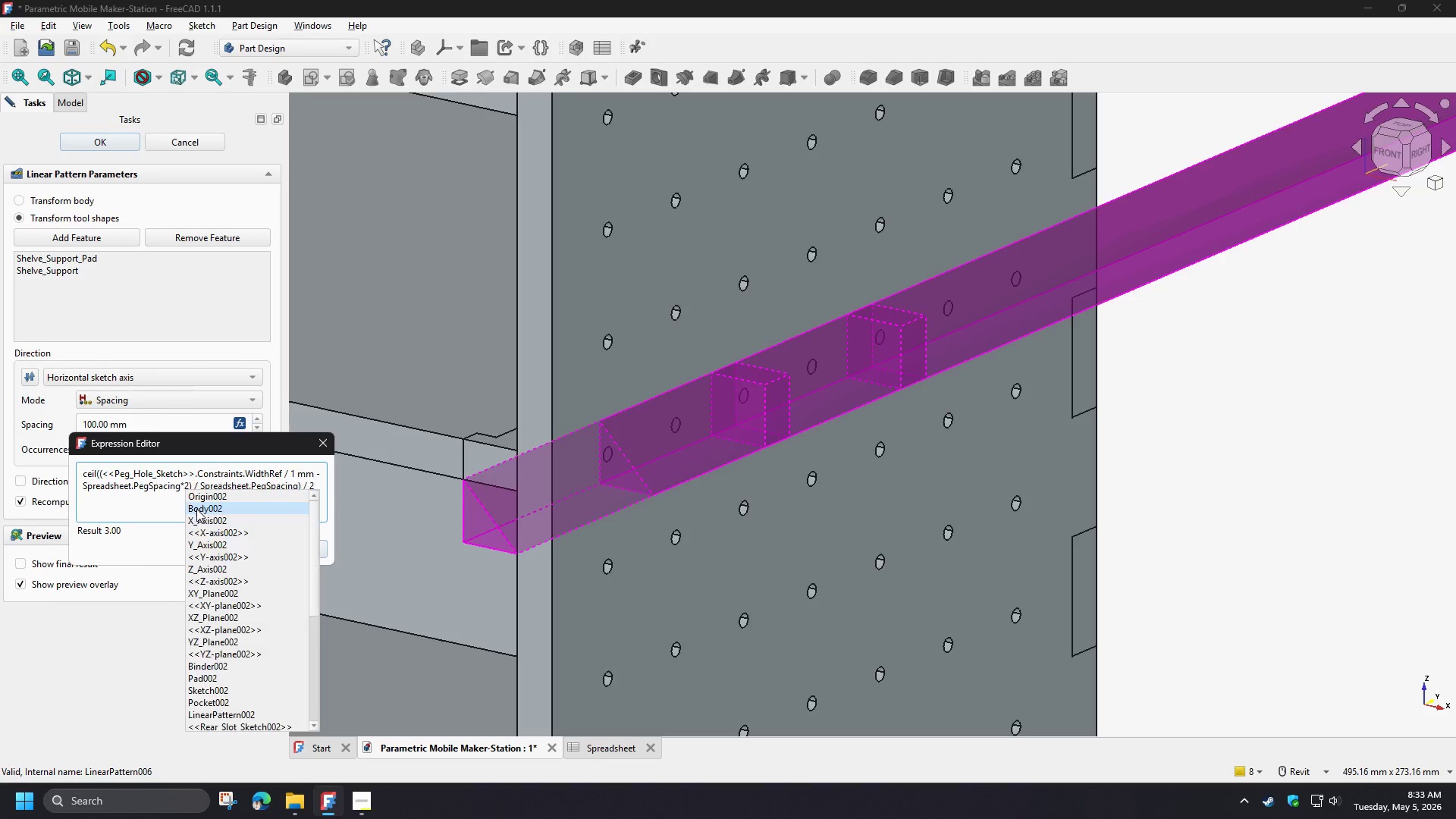 
key(Numpad2)
 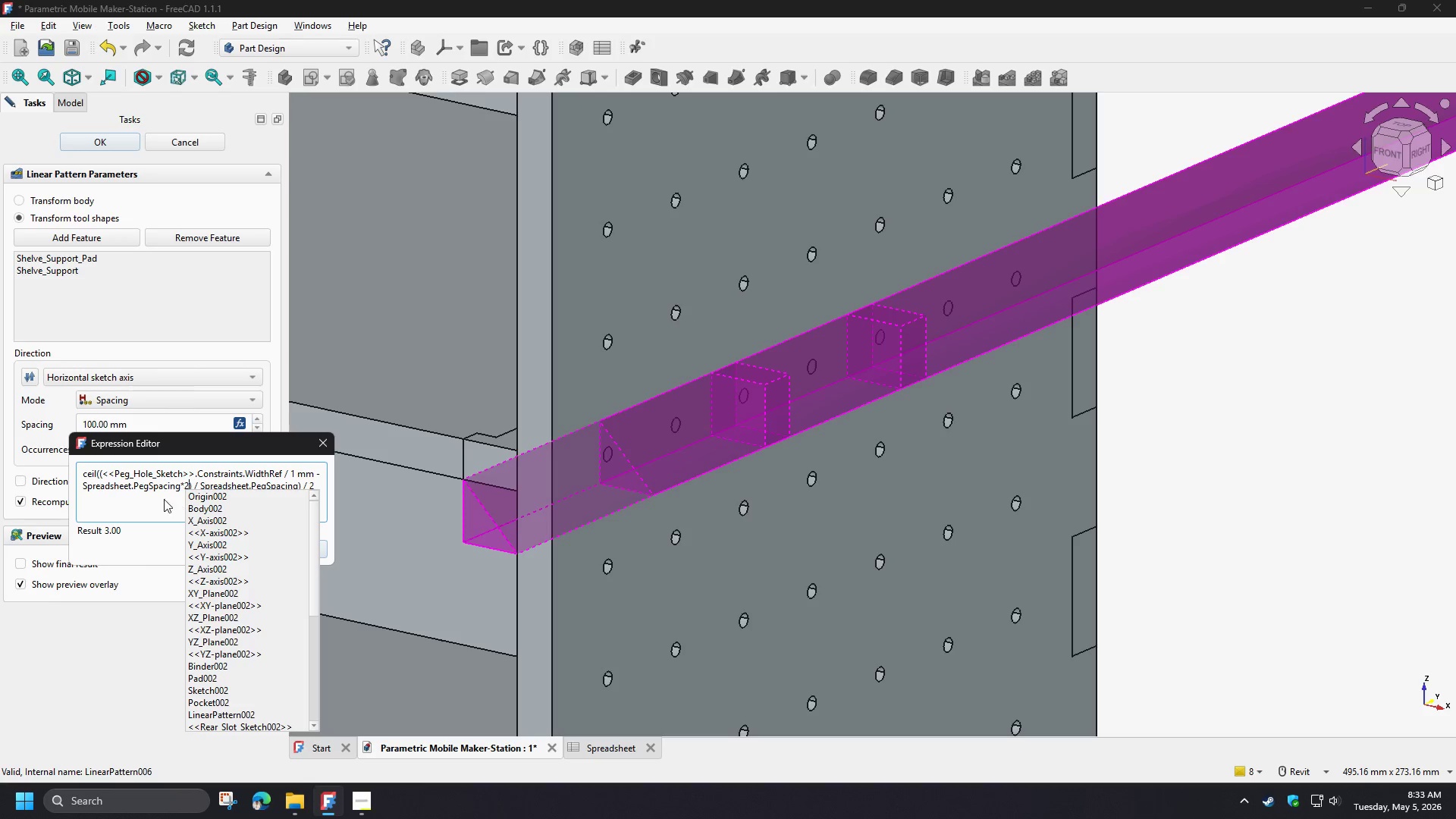 
left_click([147, 499])
 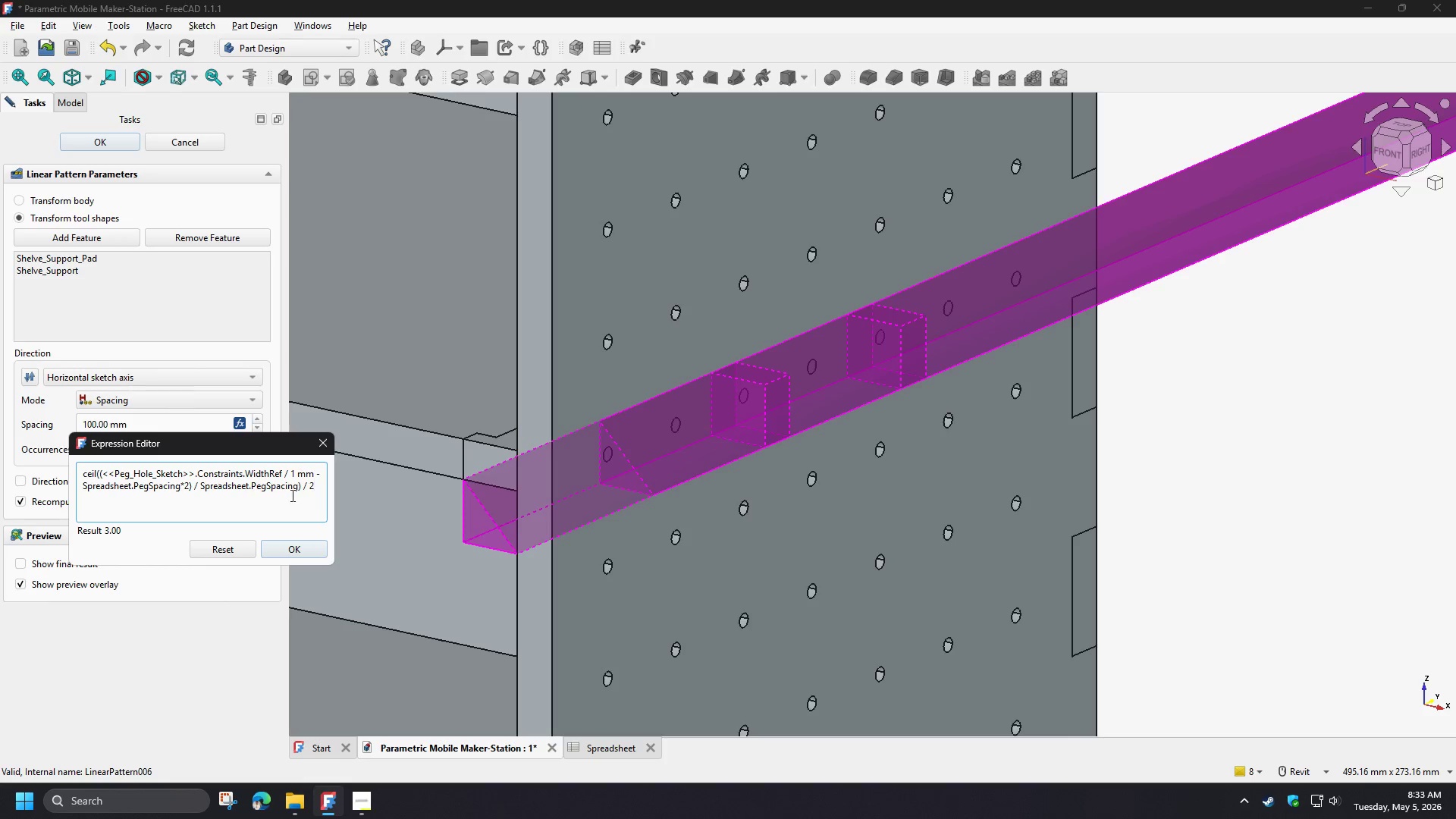 
left_click([297, 486])
 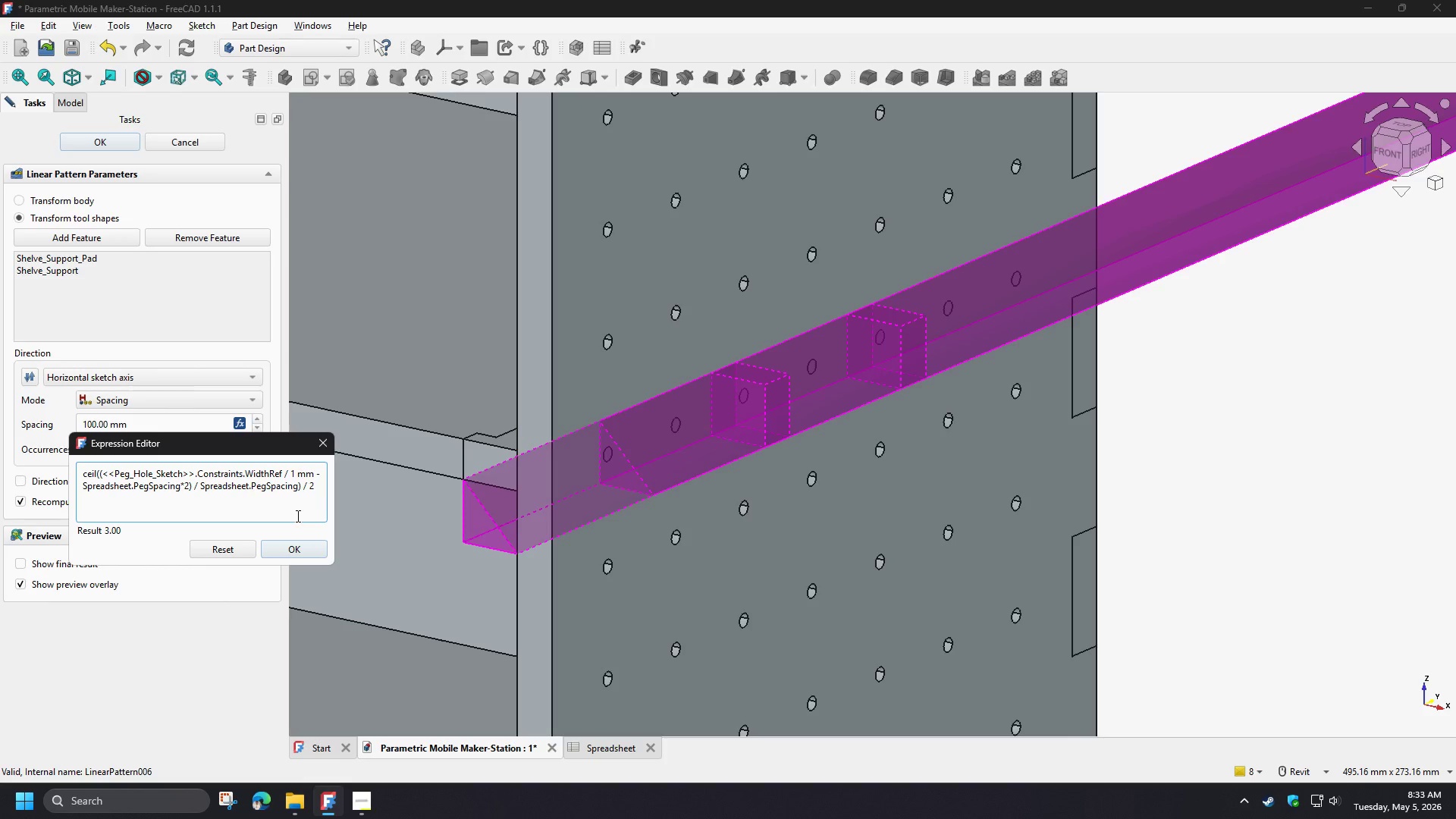 
key(NumpadDivide)
 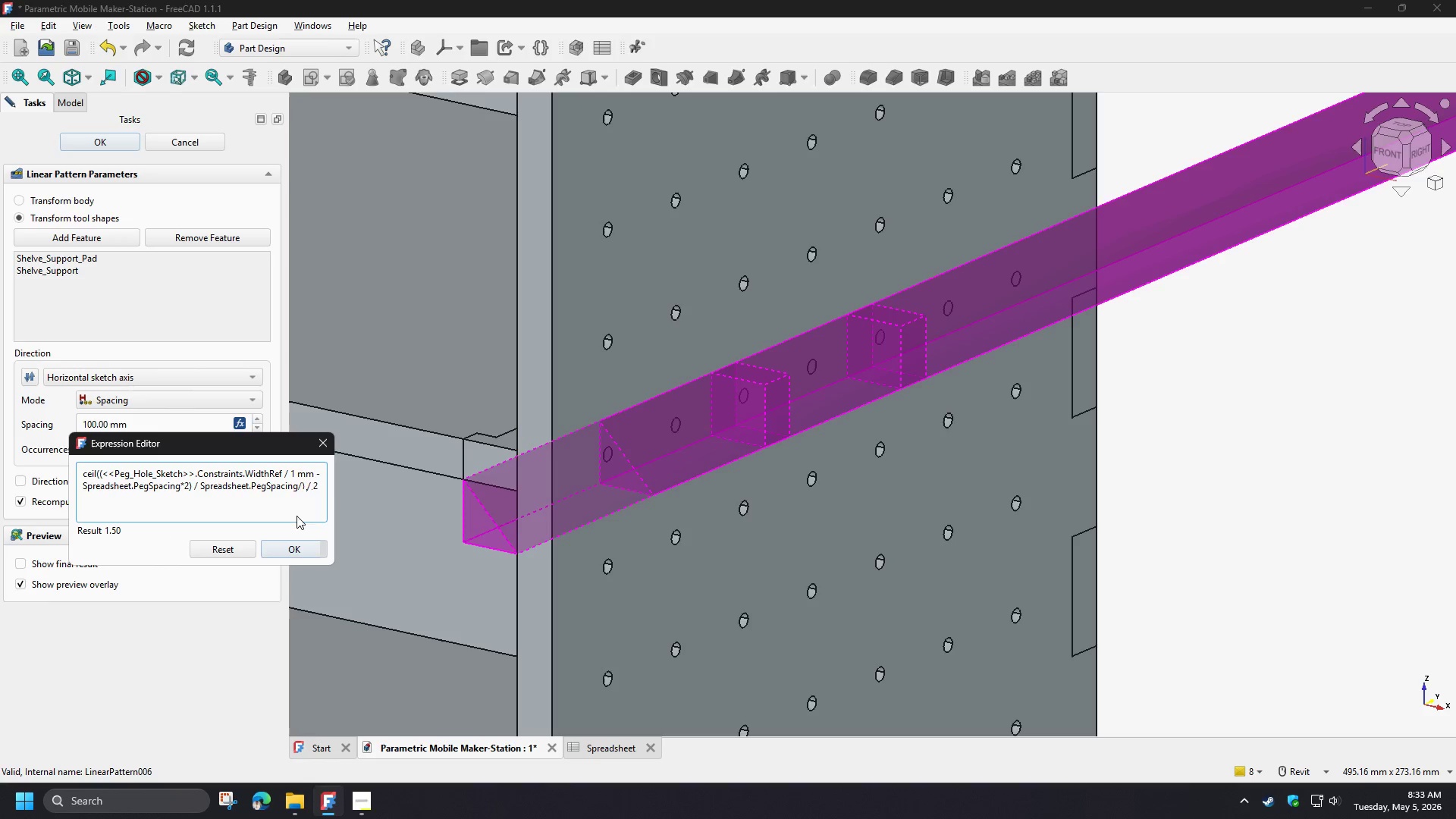 
key(Numpad2)
 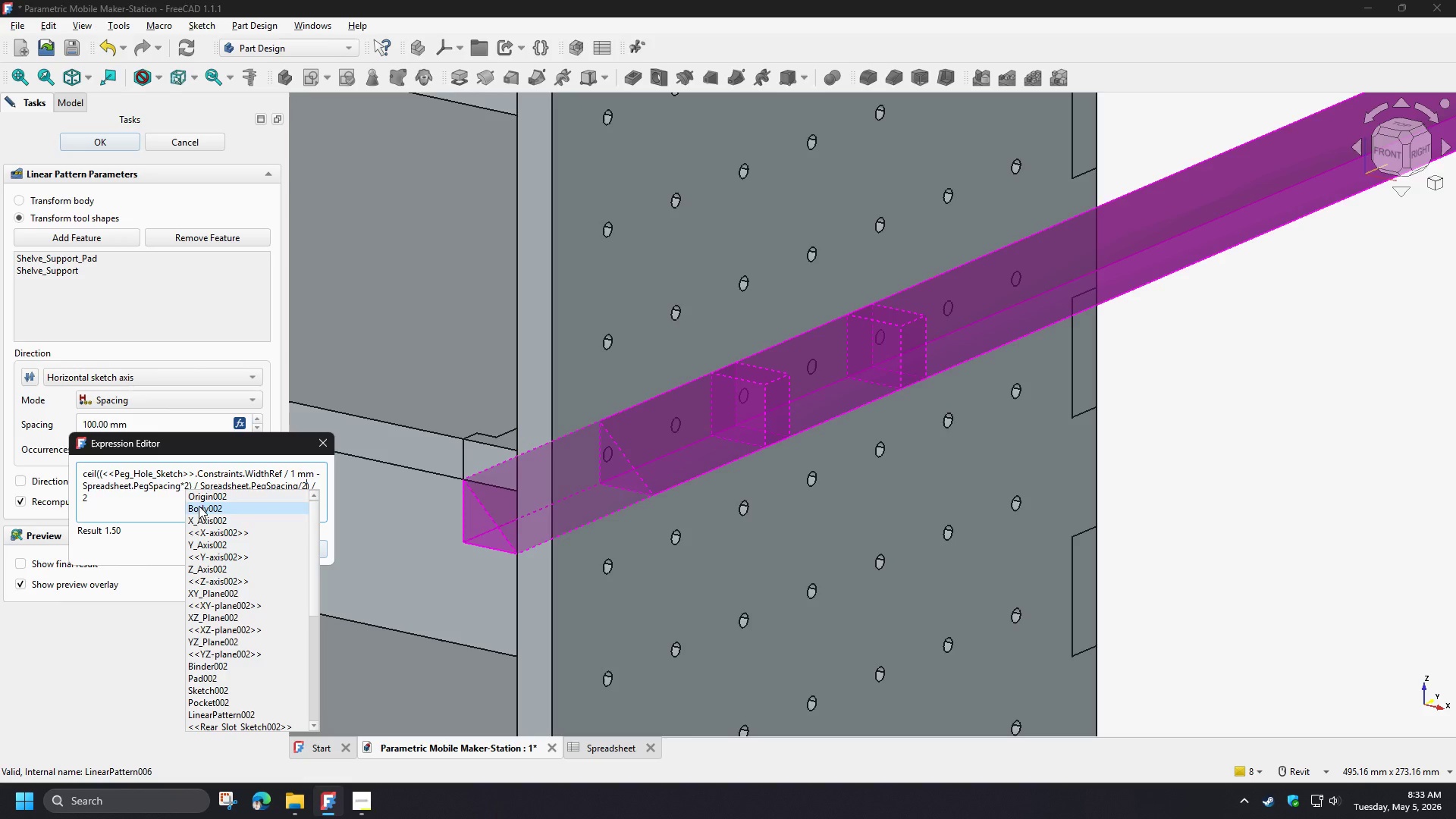 
left_click([149, 501])
 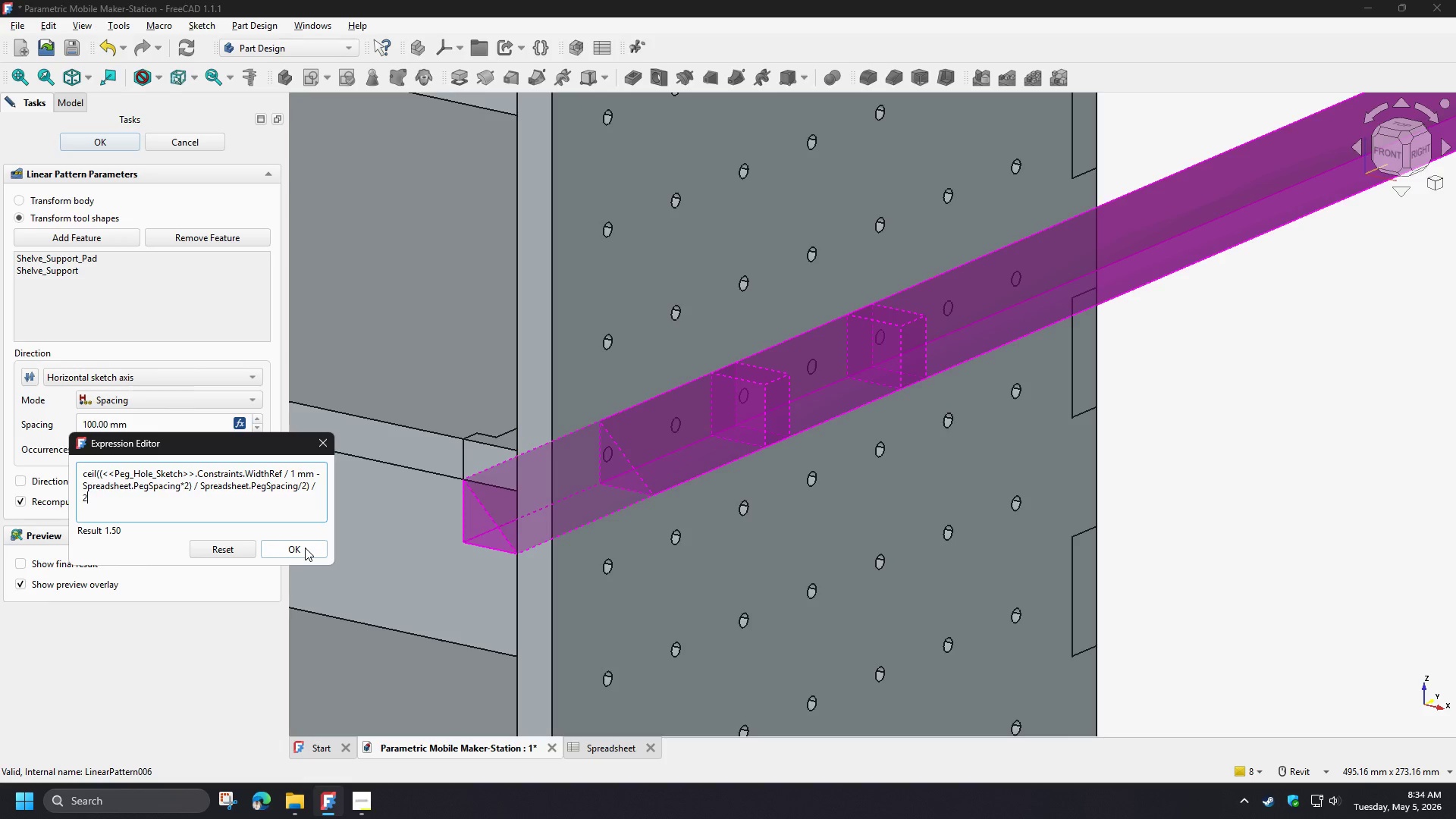 
key(Control+A)
 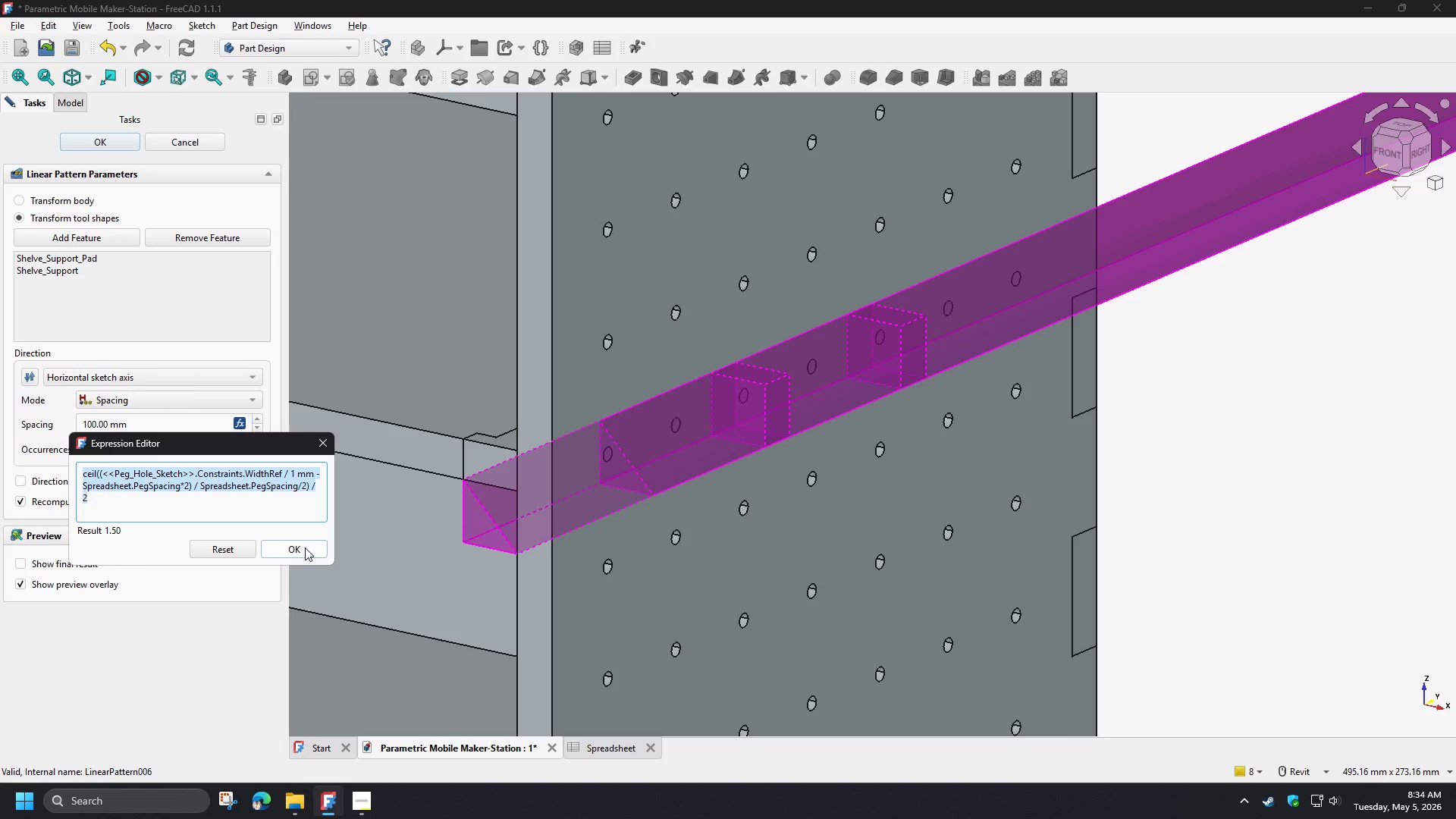 
key(Control+C)
 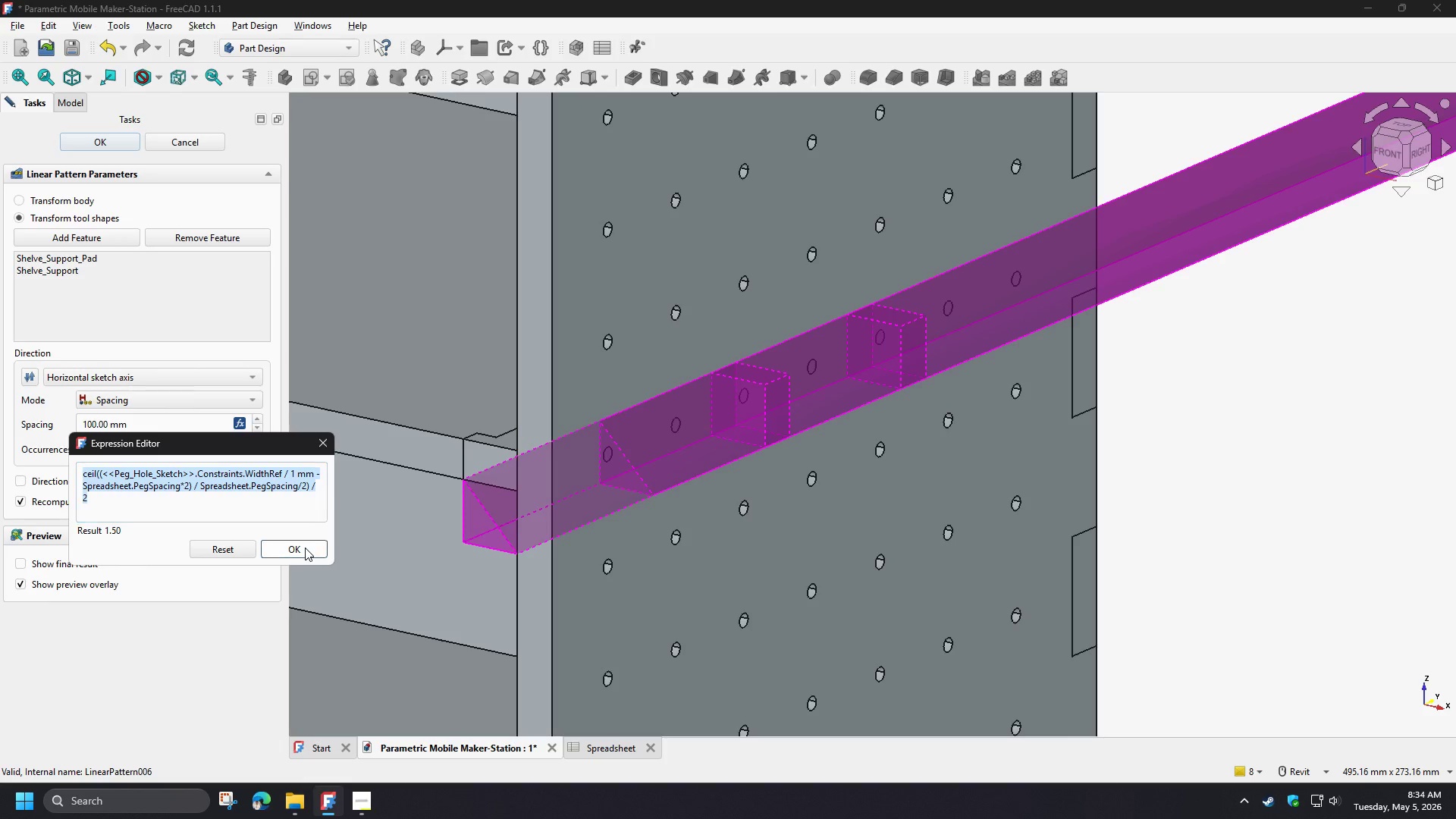 
left_click([305, 548])
 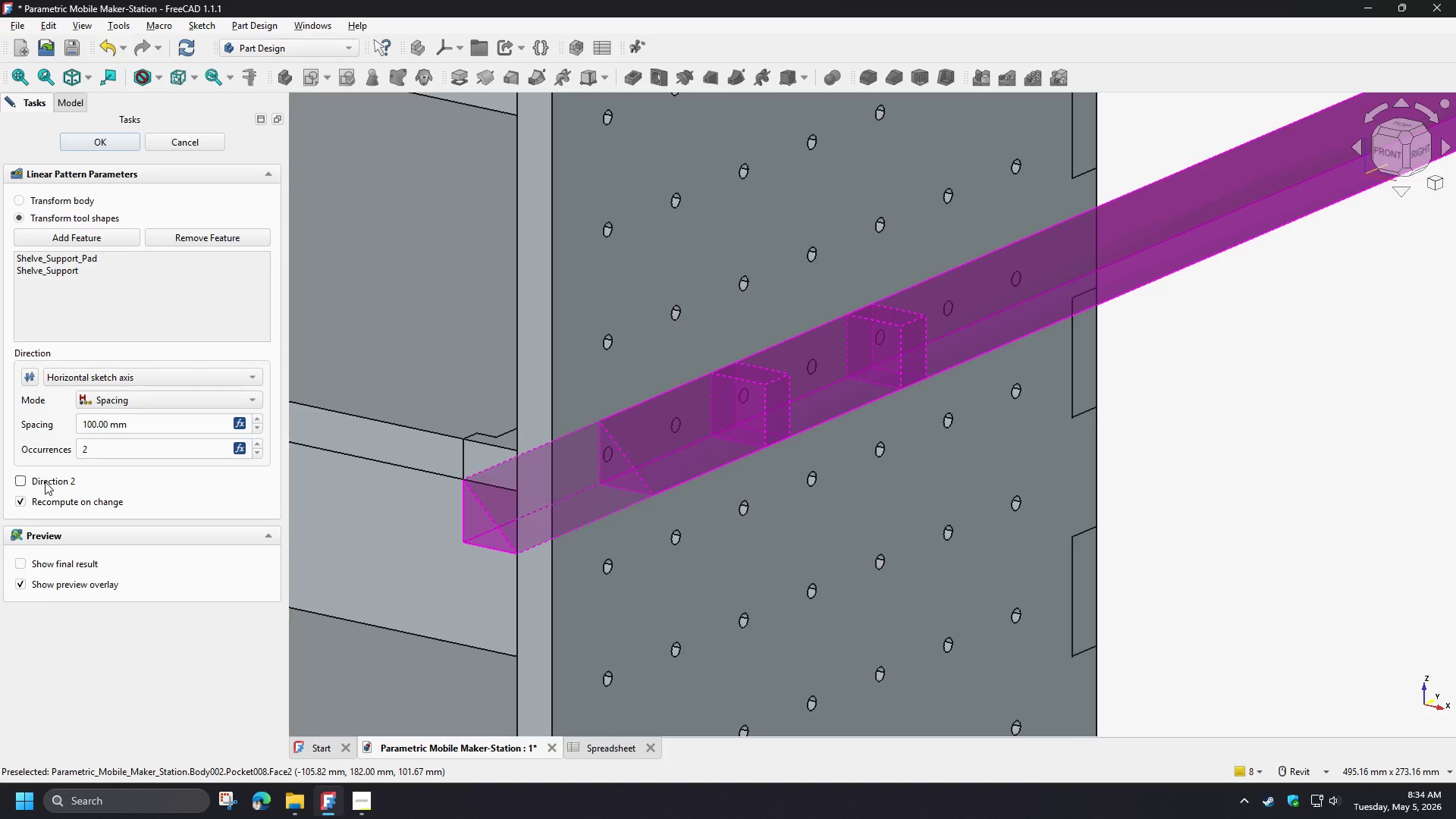 
left_click([45, 482])
 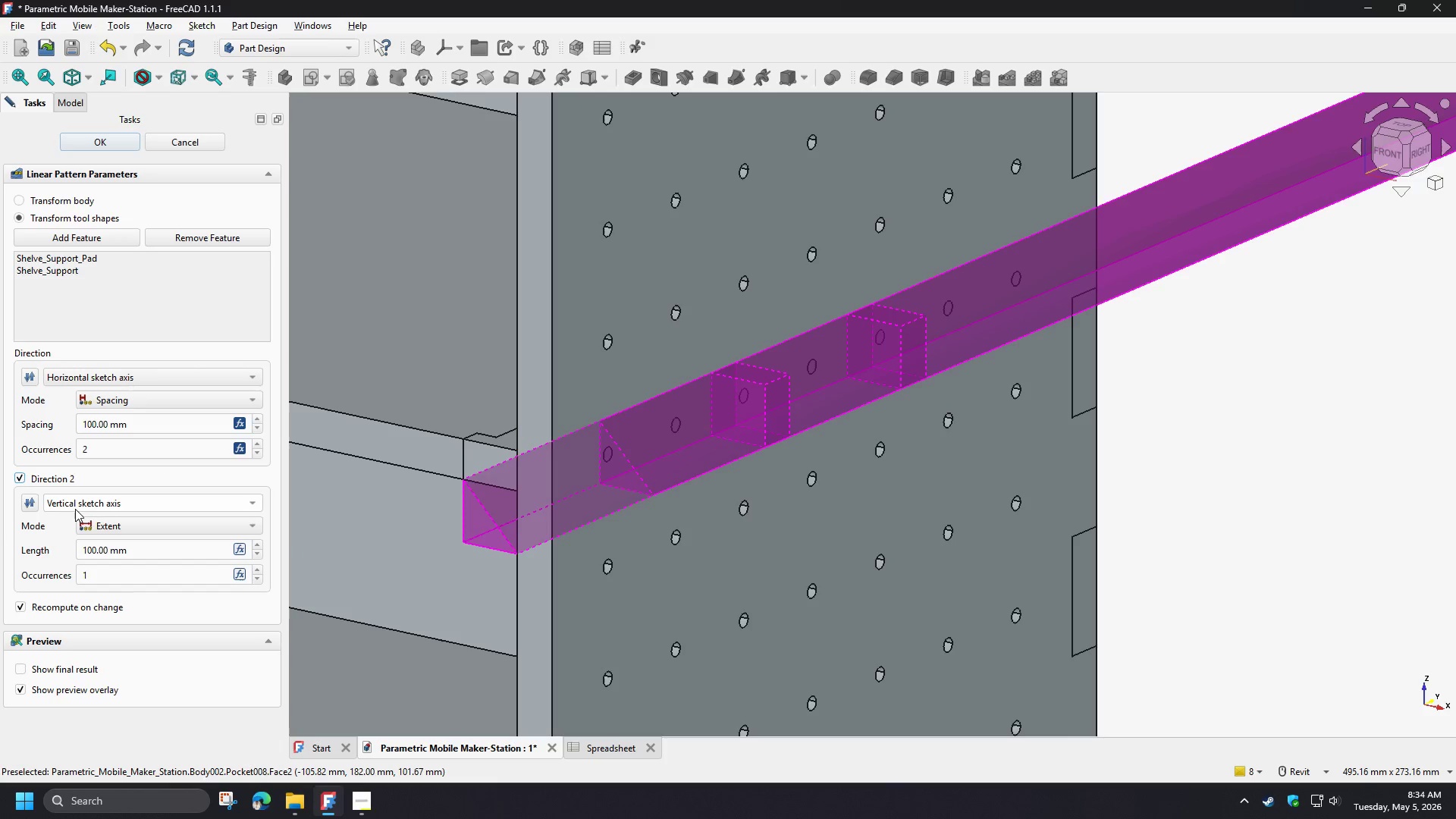 
left_click([78, 505])
 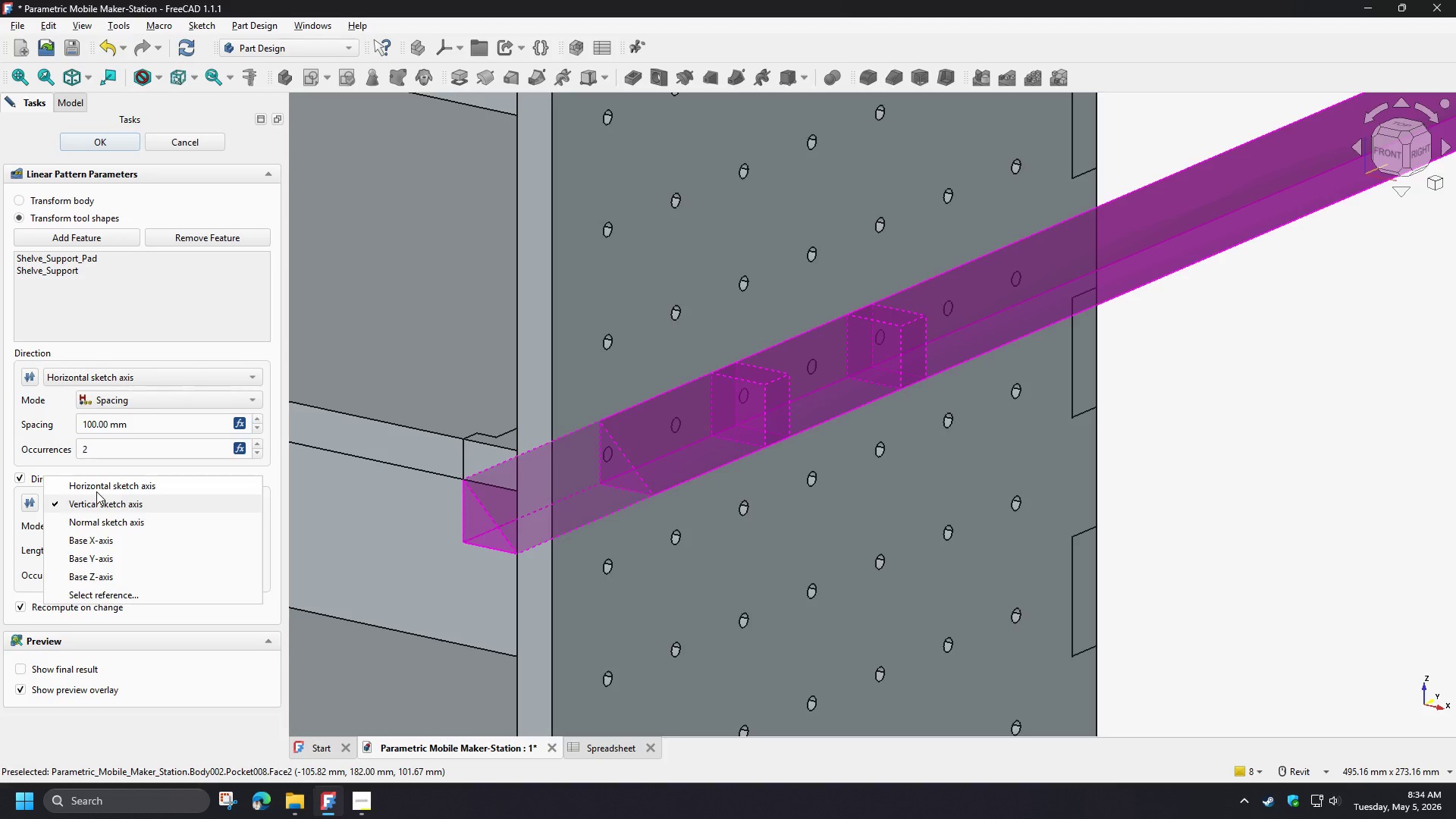 
left_click([96, 488])
 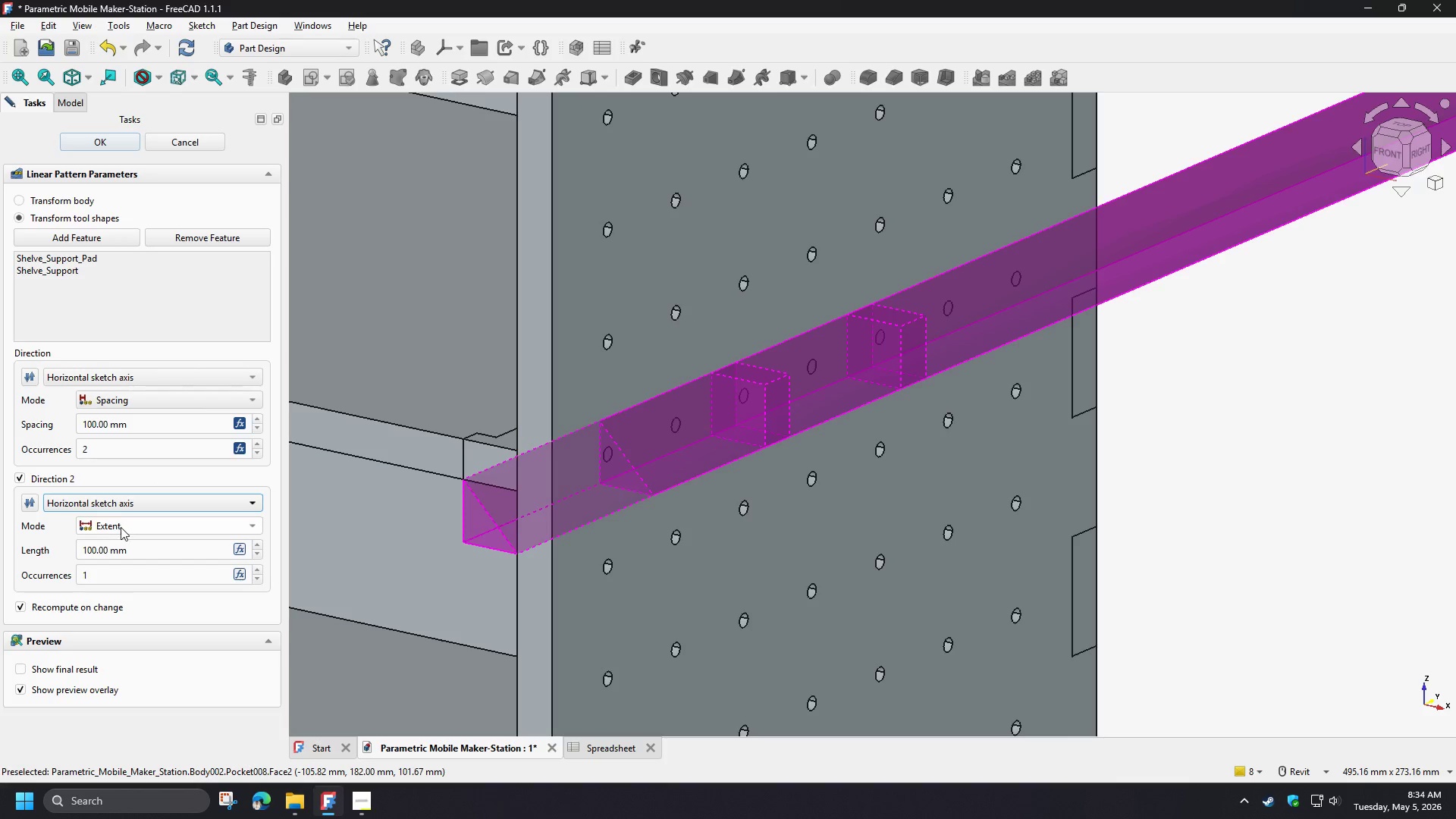 
left_click([122, 529])
 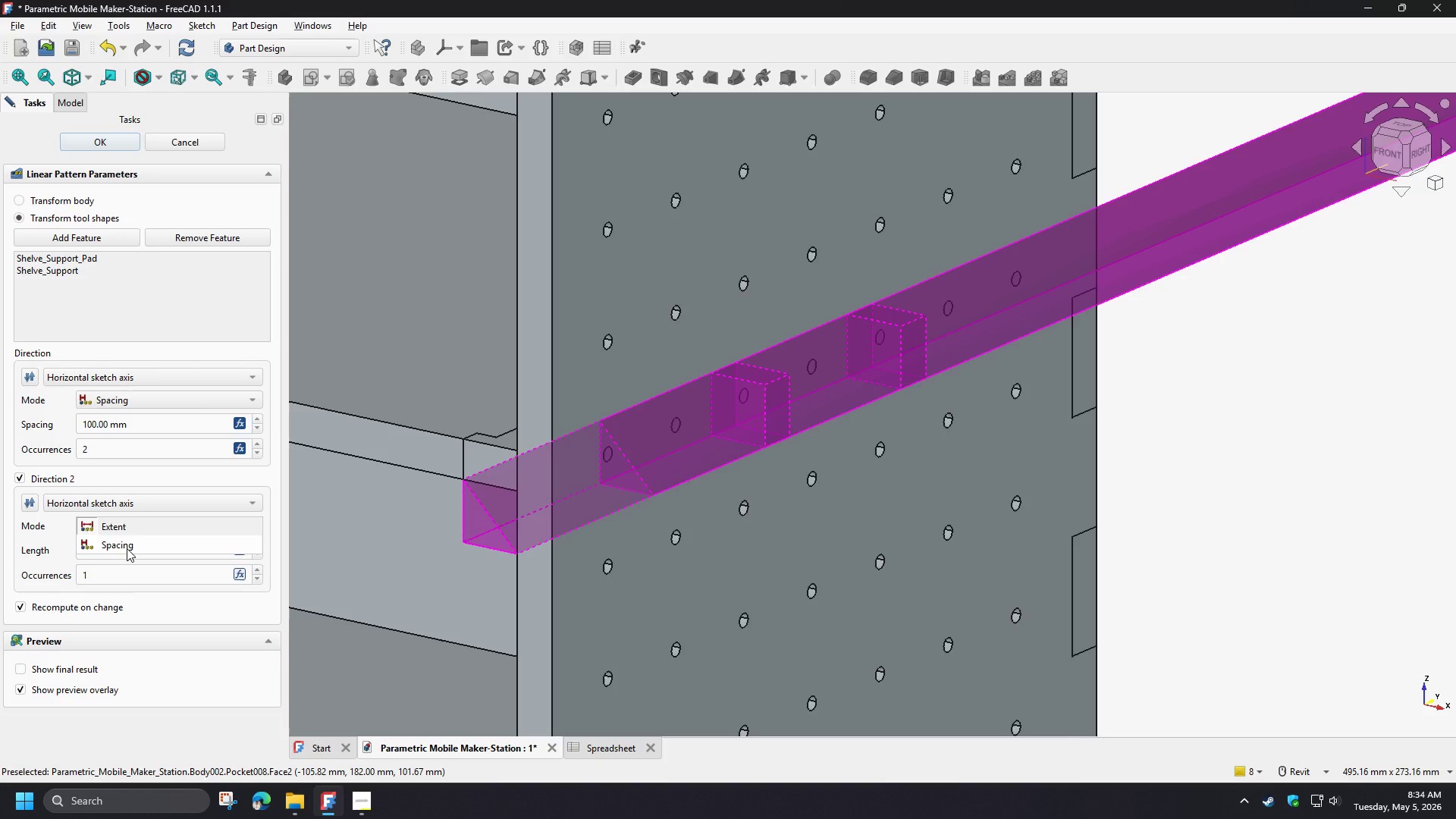 
left_click([127, 548])
 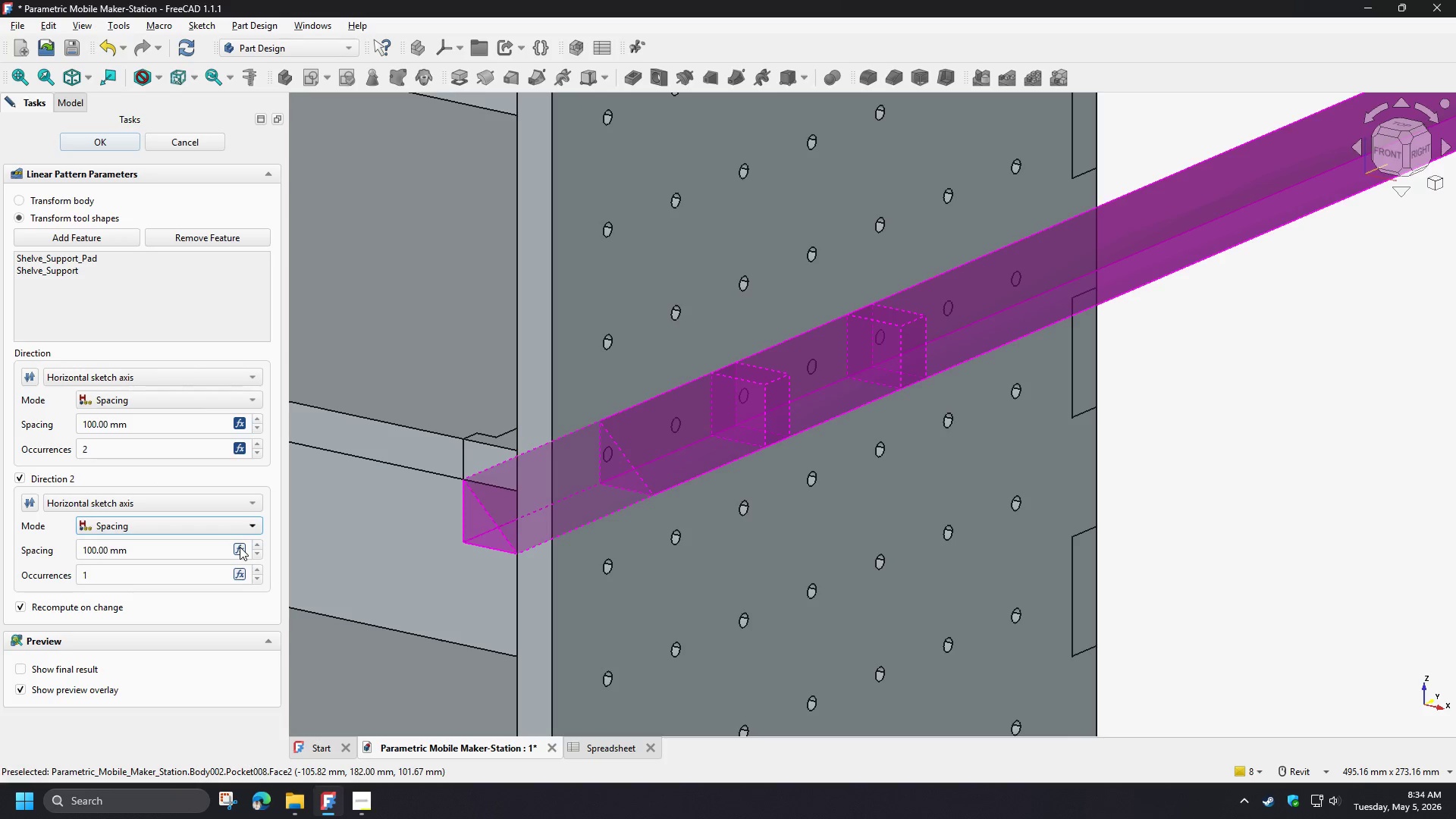 
left_click([240, 547])
 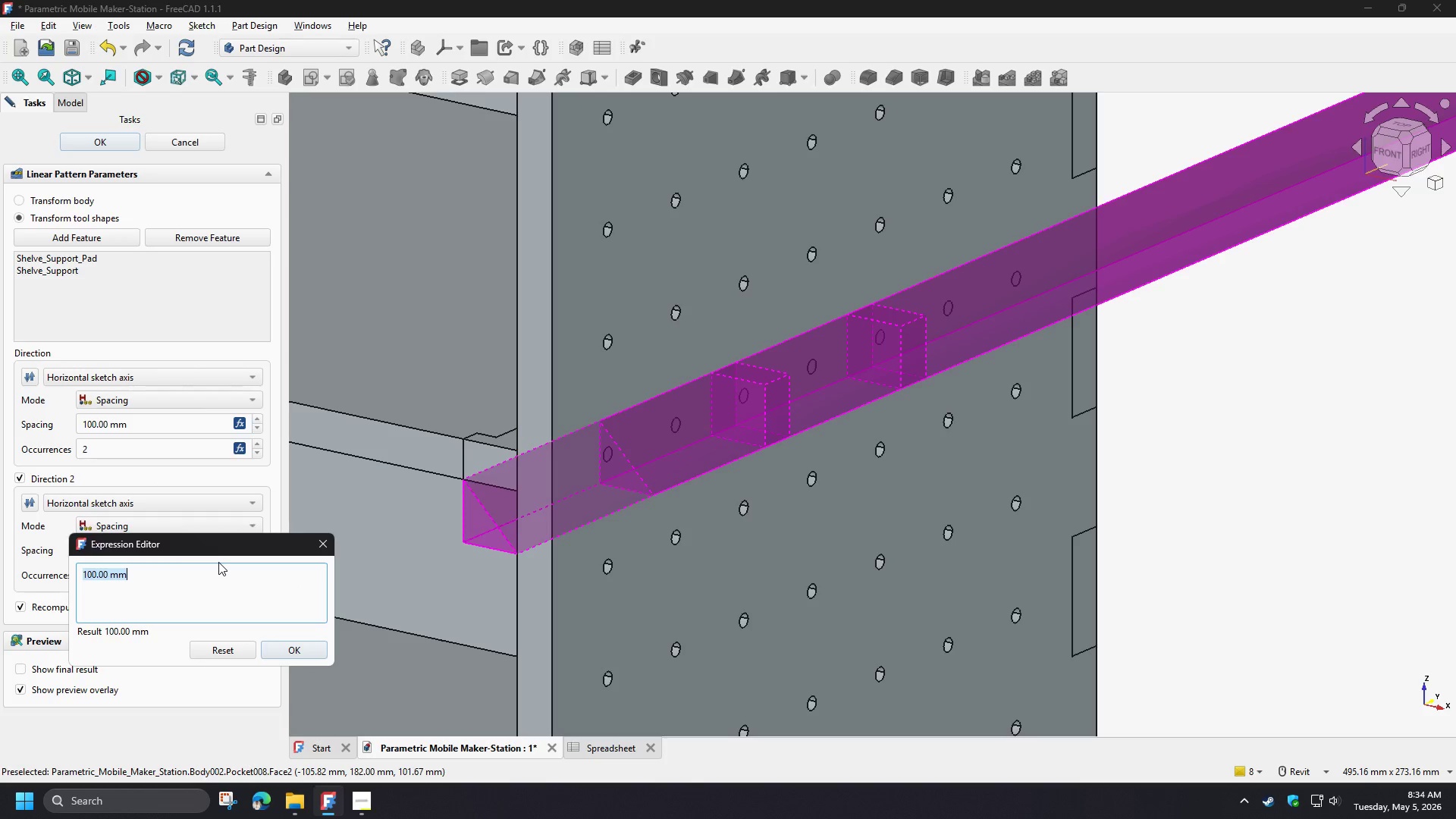 
type(sp)
 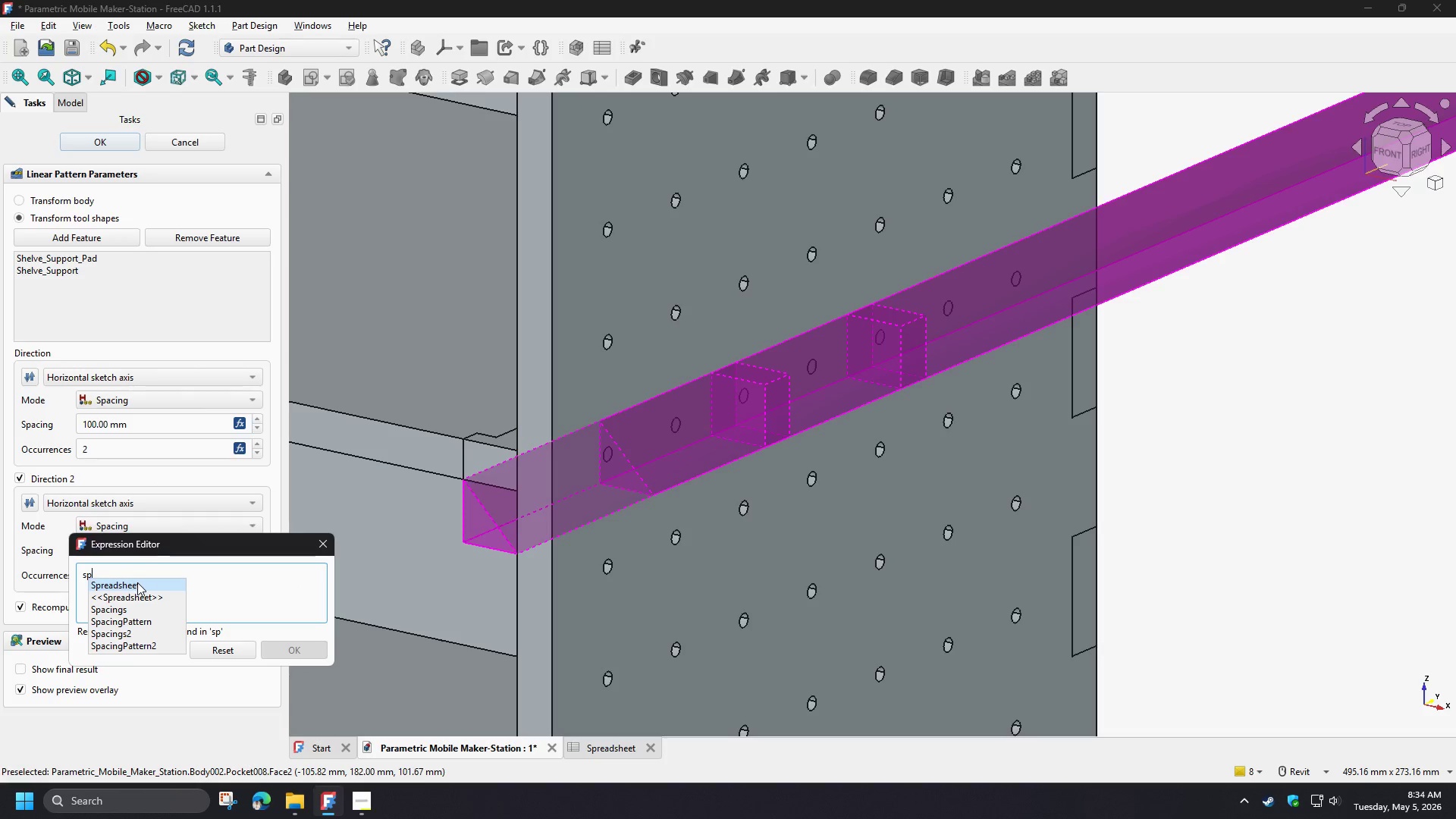 
left_click([137, 582])
 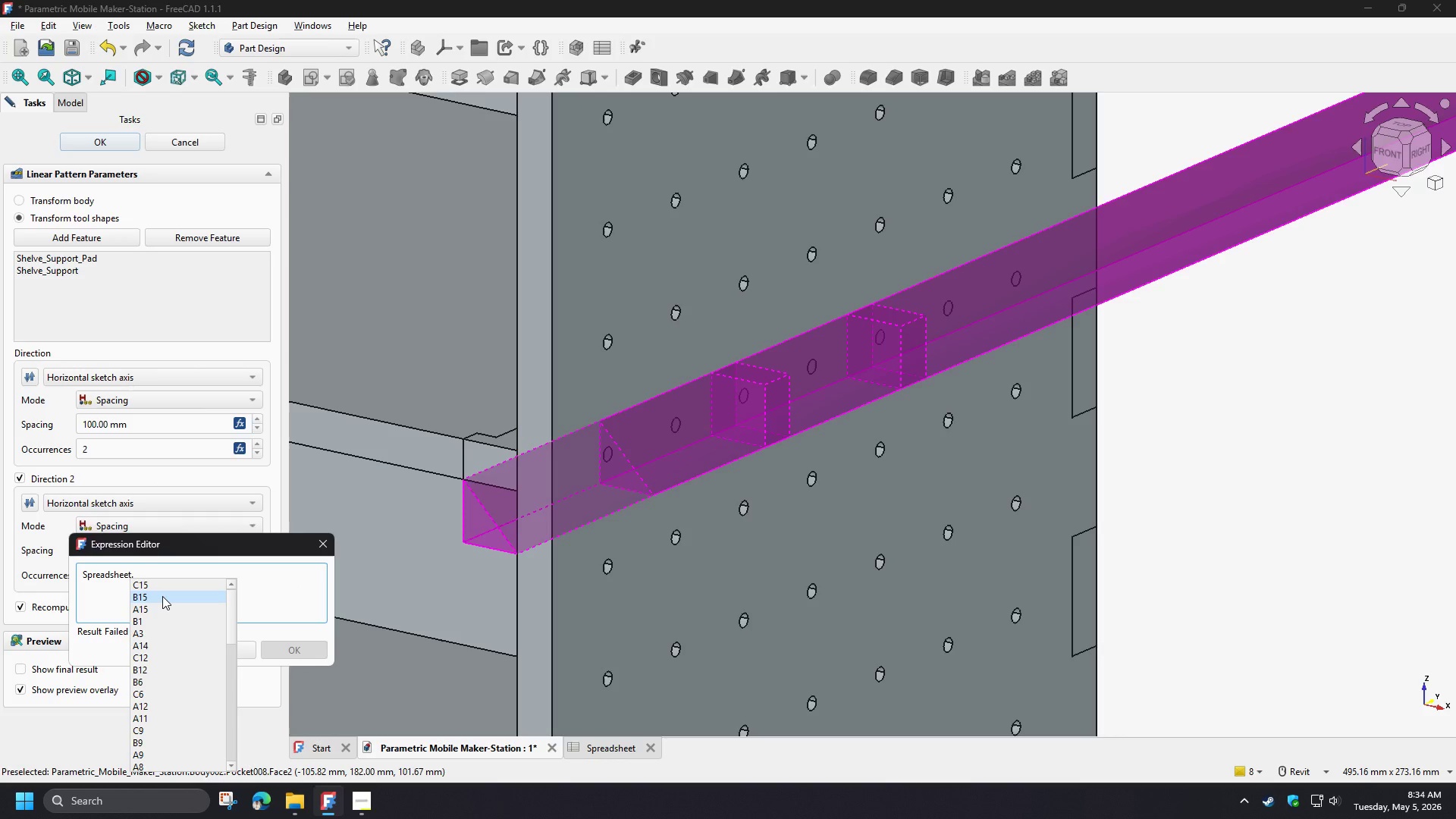 
key(P)
 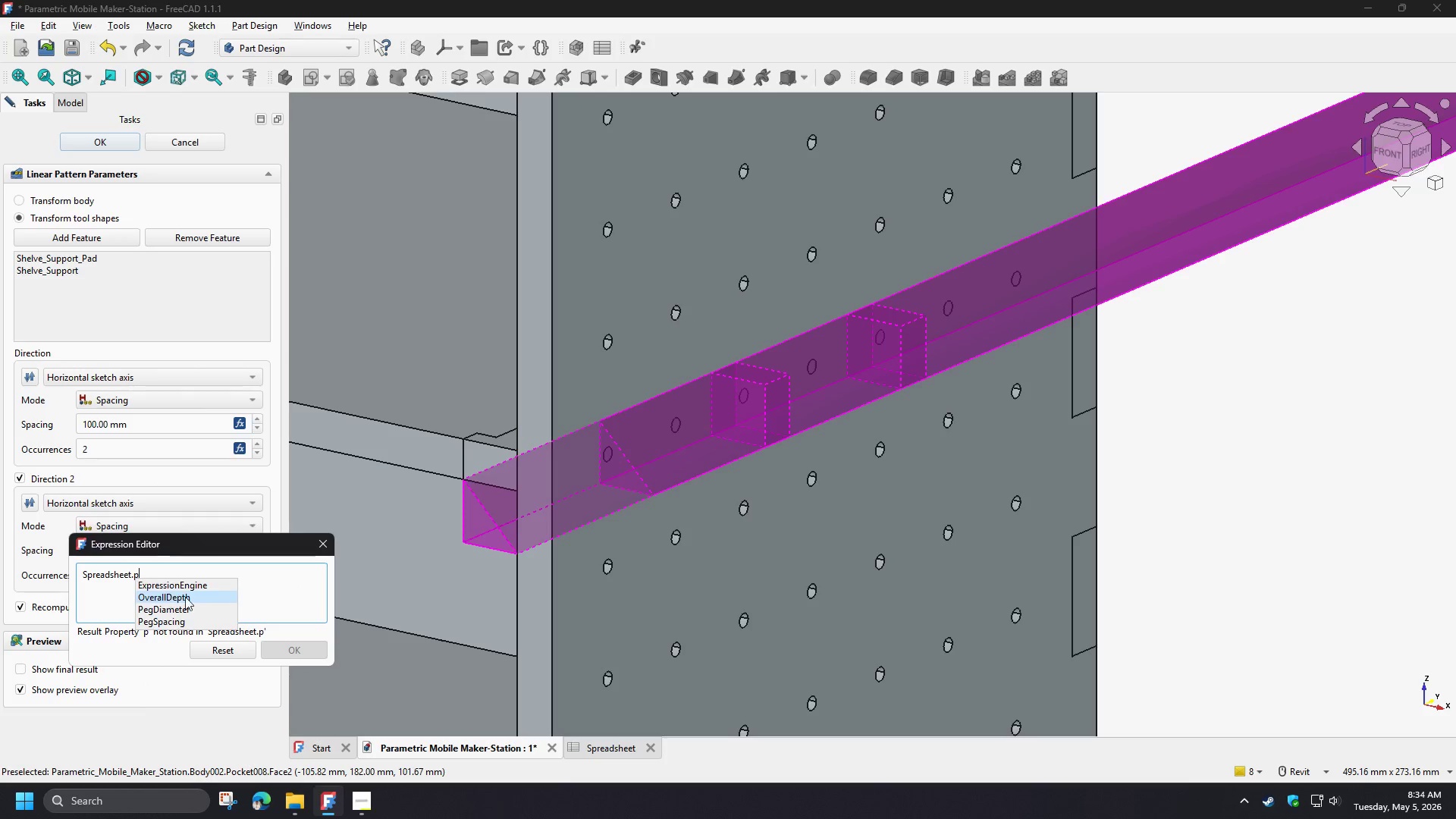 
key(E)
 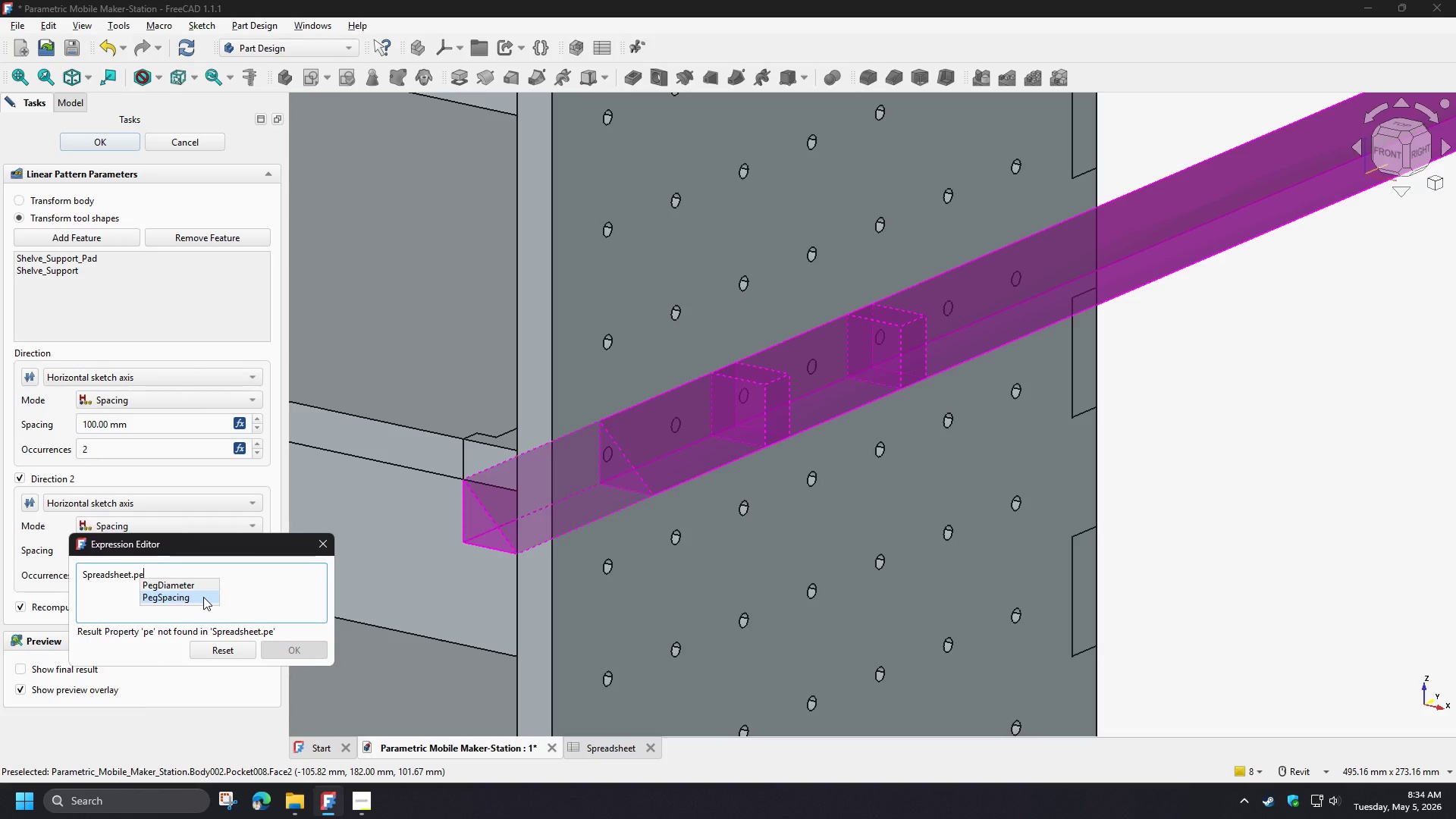 
left_click([203, 597])
 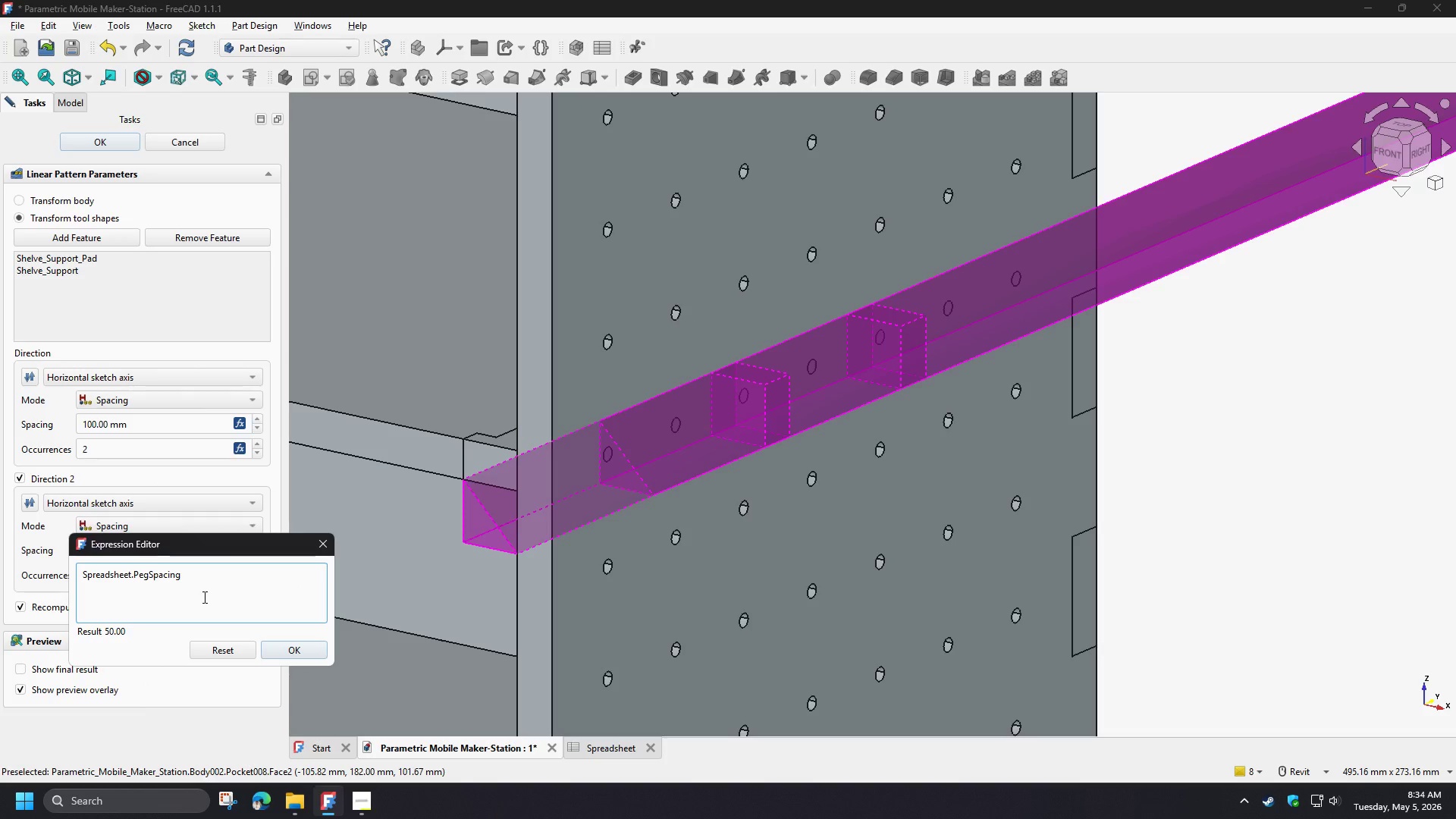 
key(NumpadMultiply)
 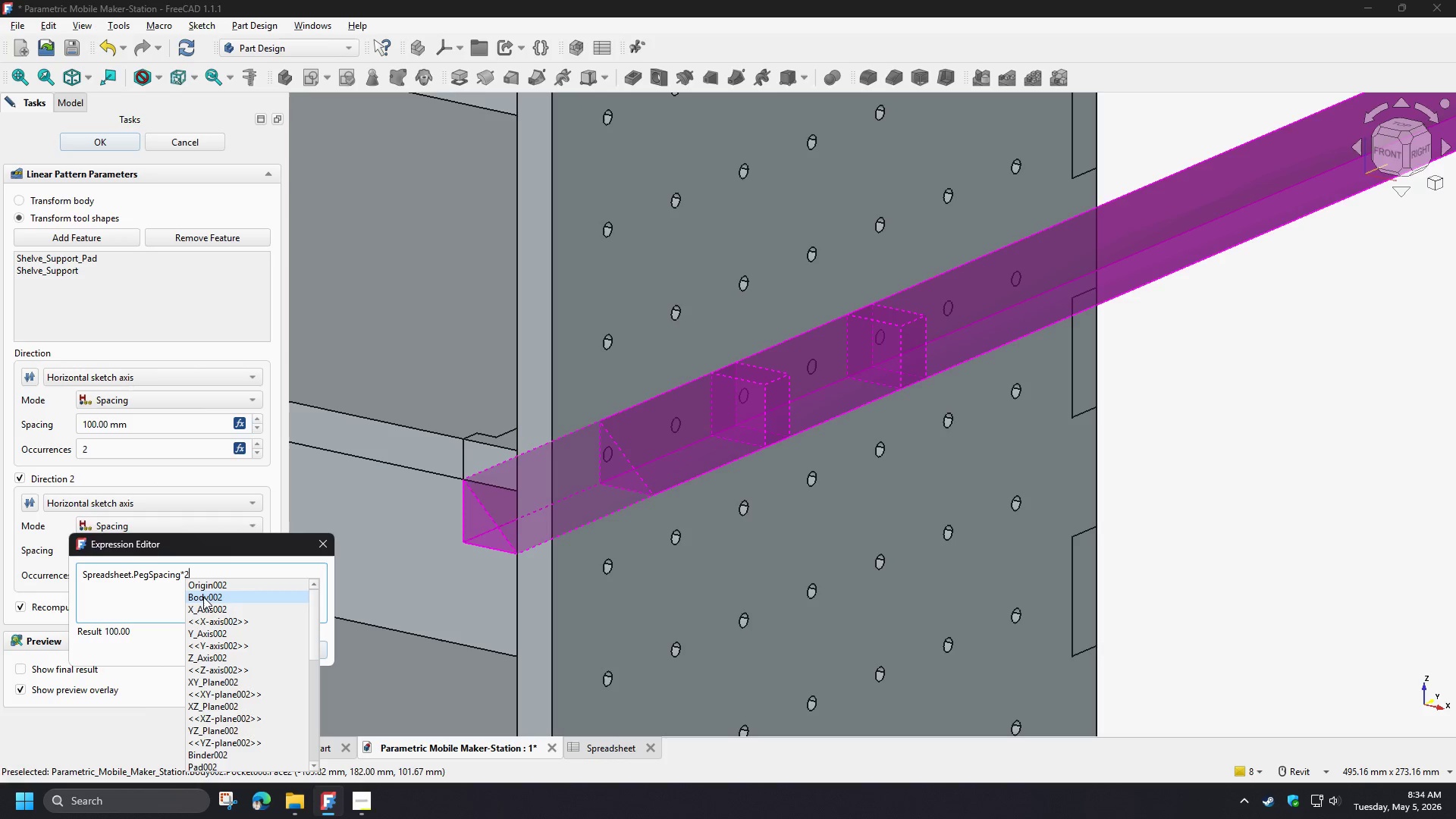 
key(Numpad2)
 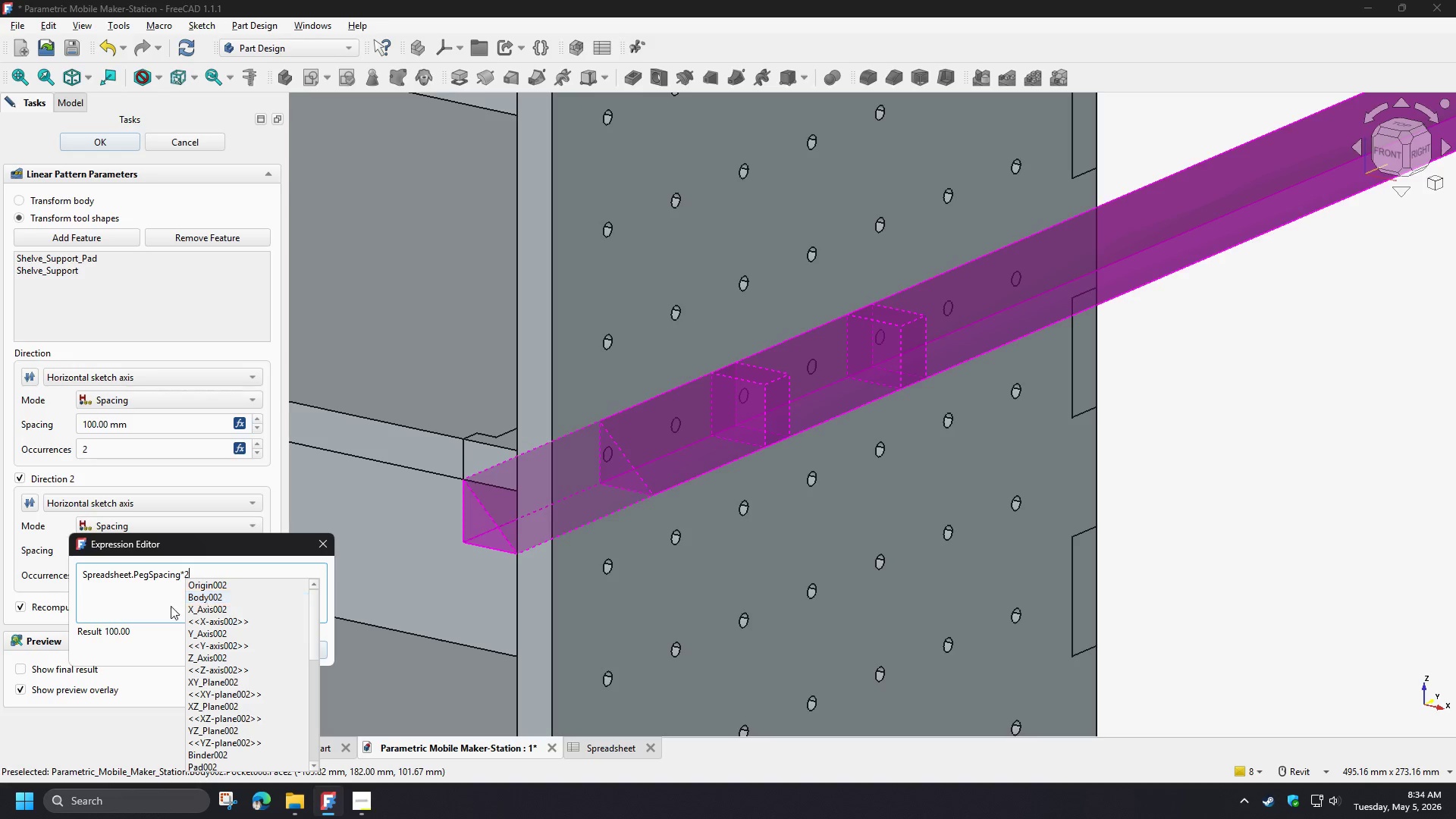 
left_click([130, 600])
 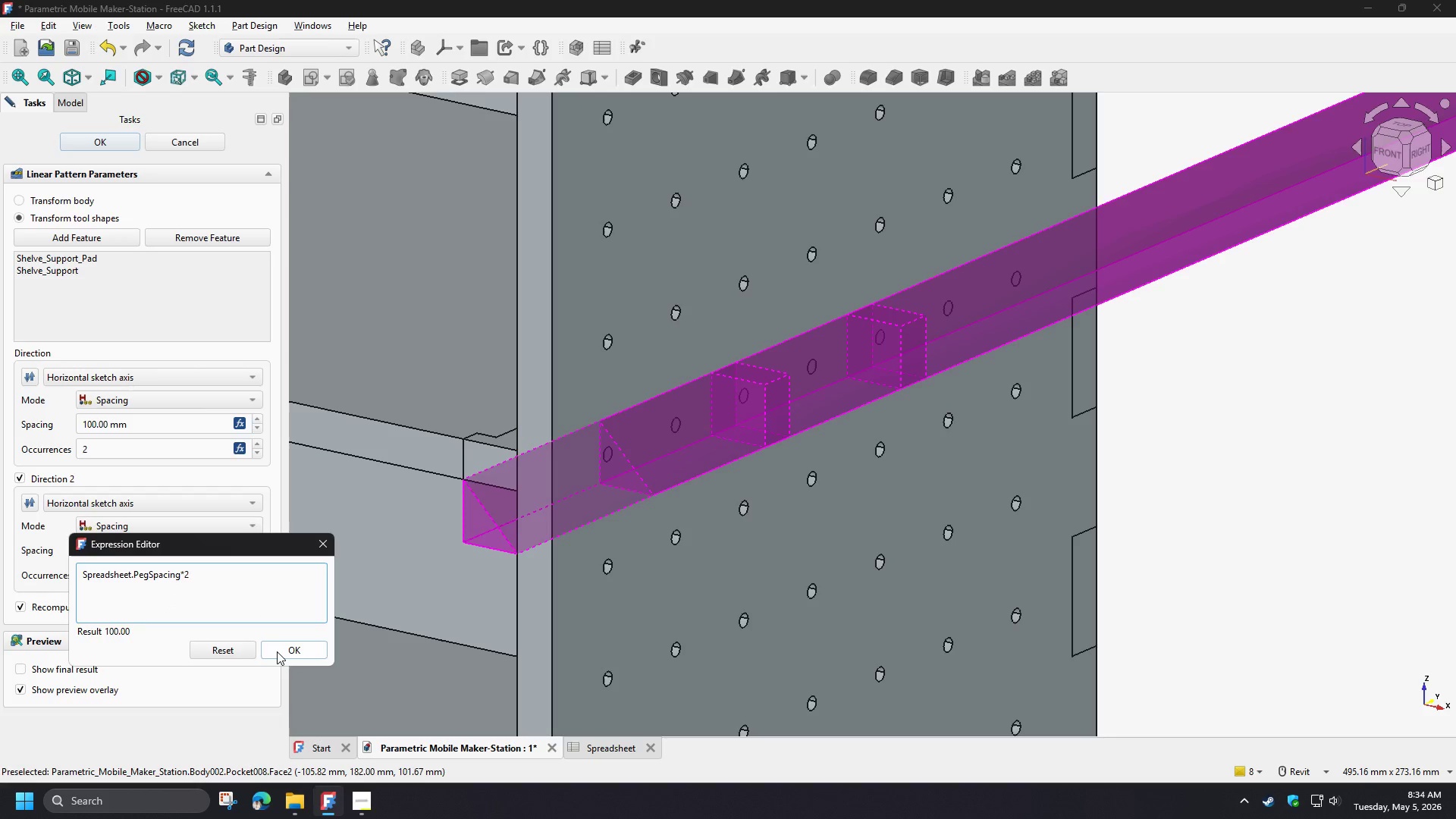 
left_click([277, 651])
 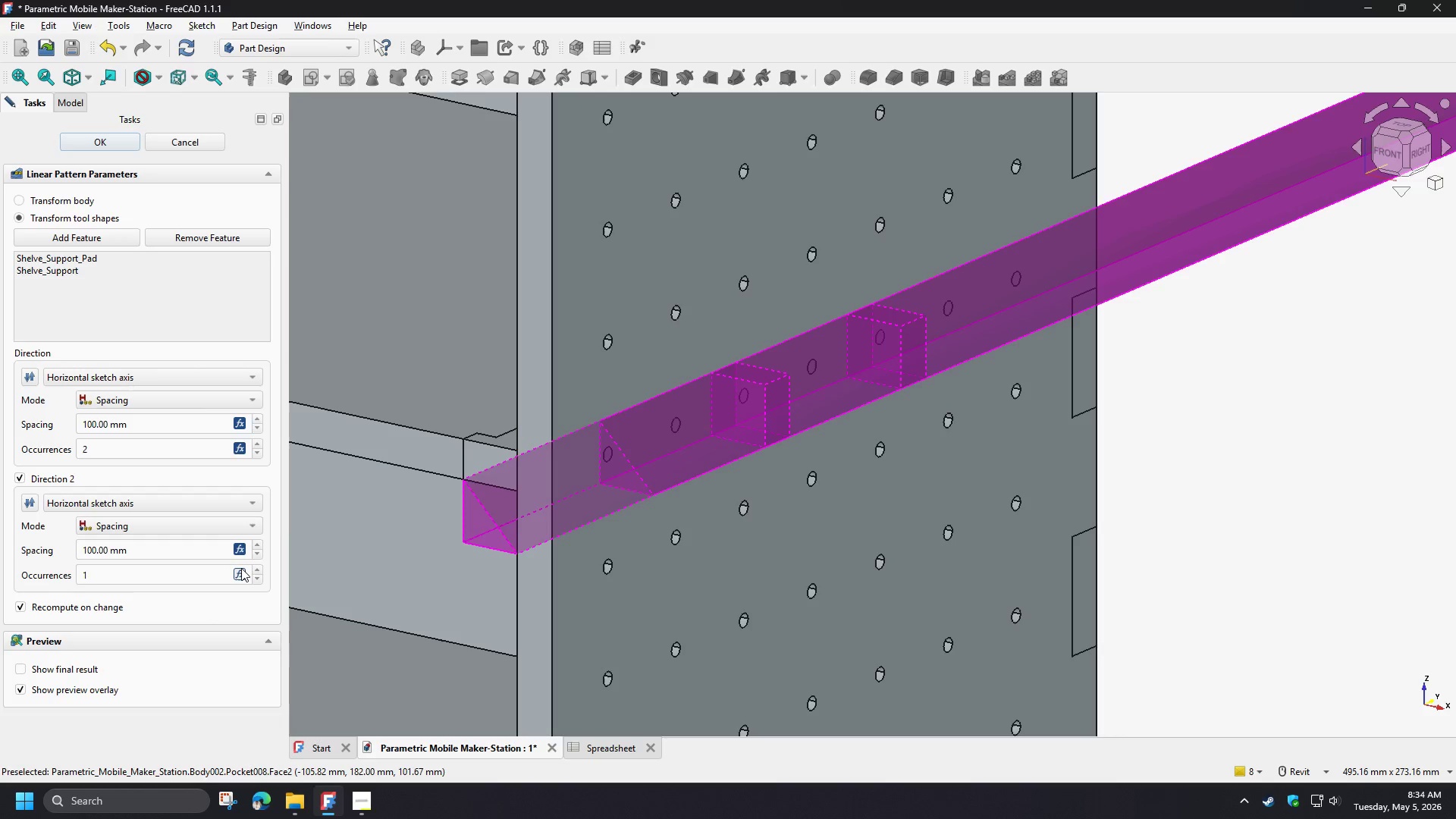 
left_click([240, 577])
 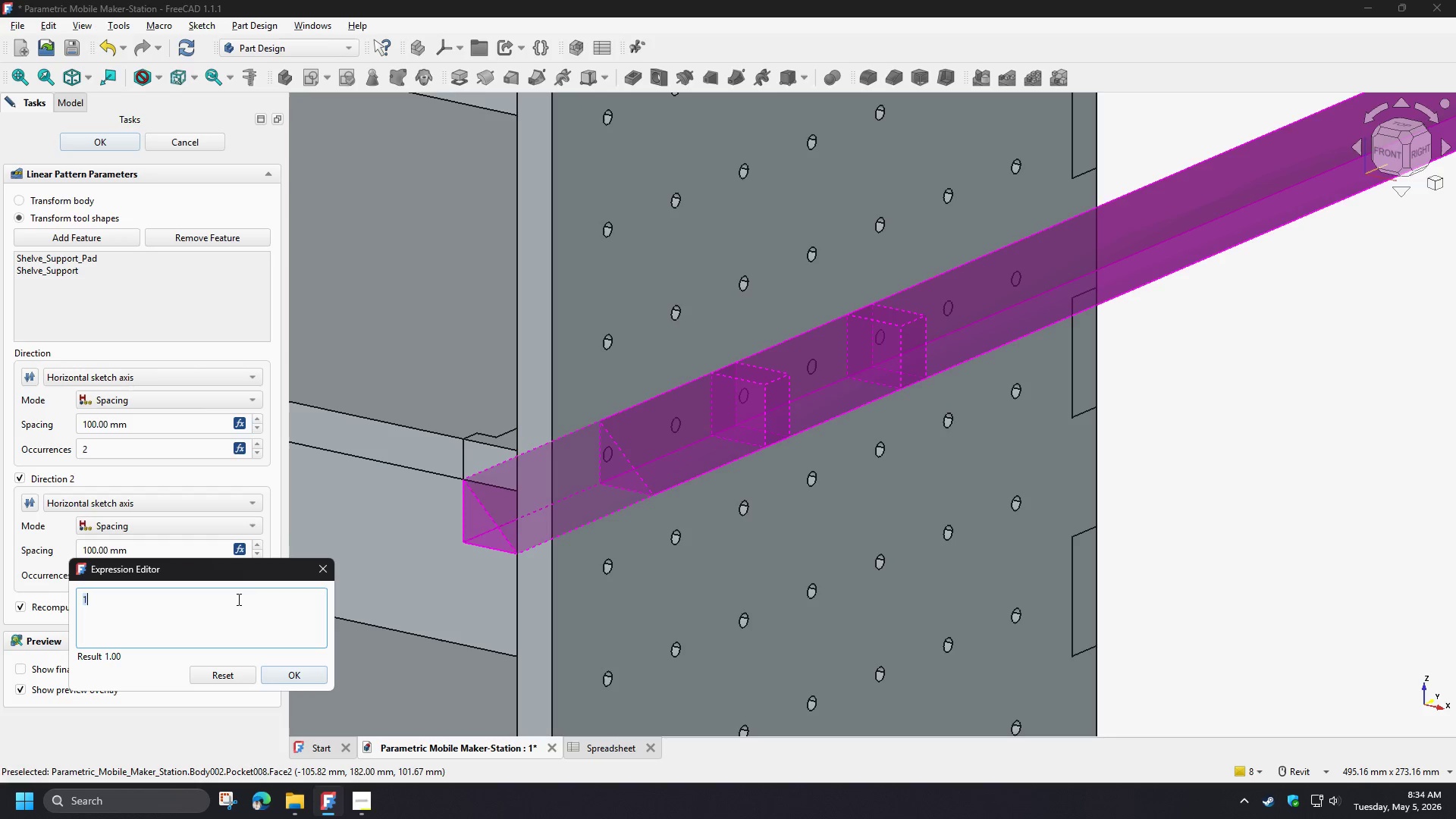 
key(Control+V)
 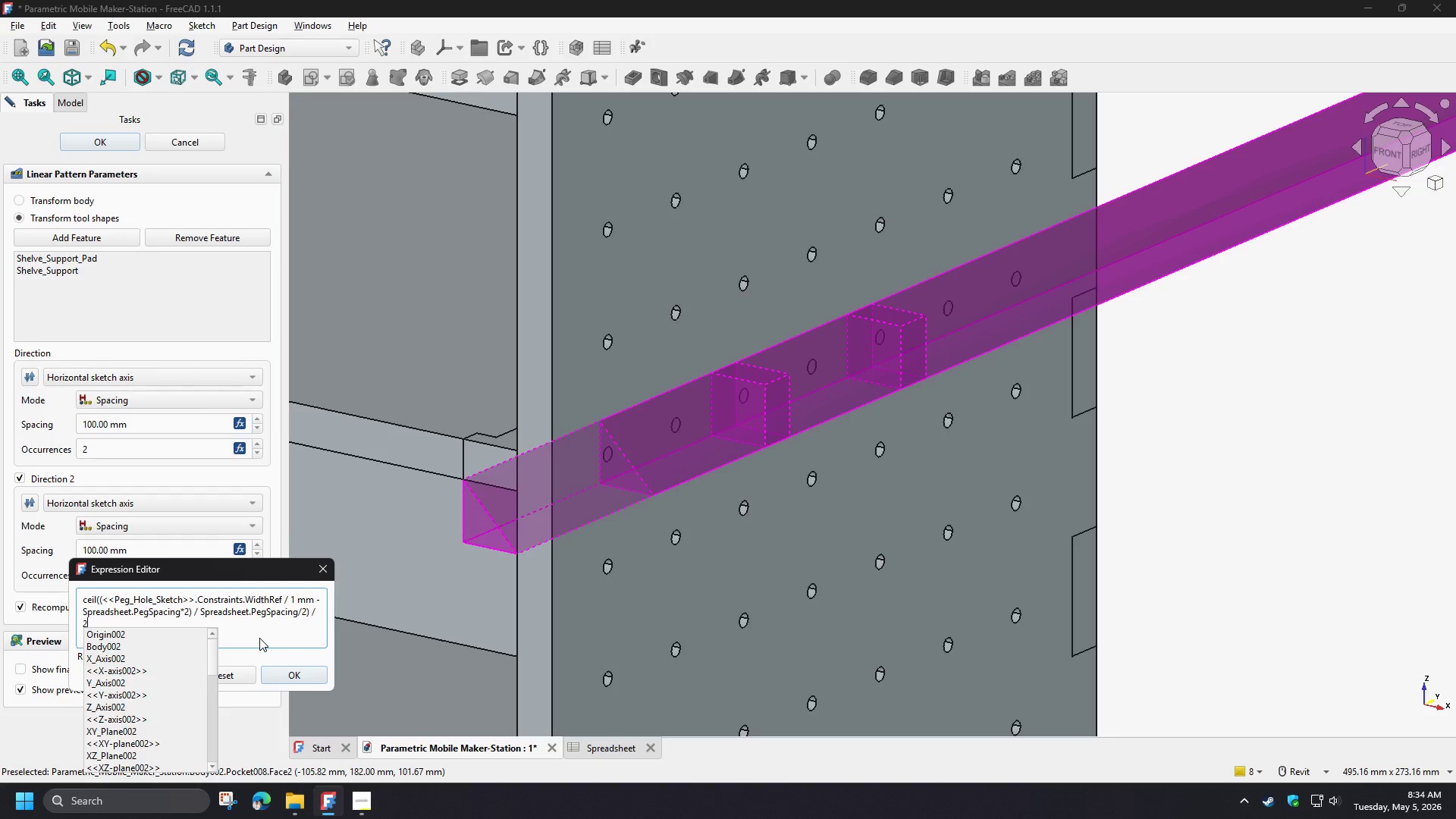 
left_click([259, 638])
 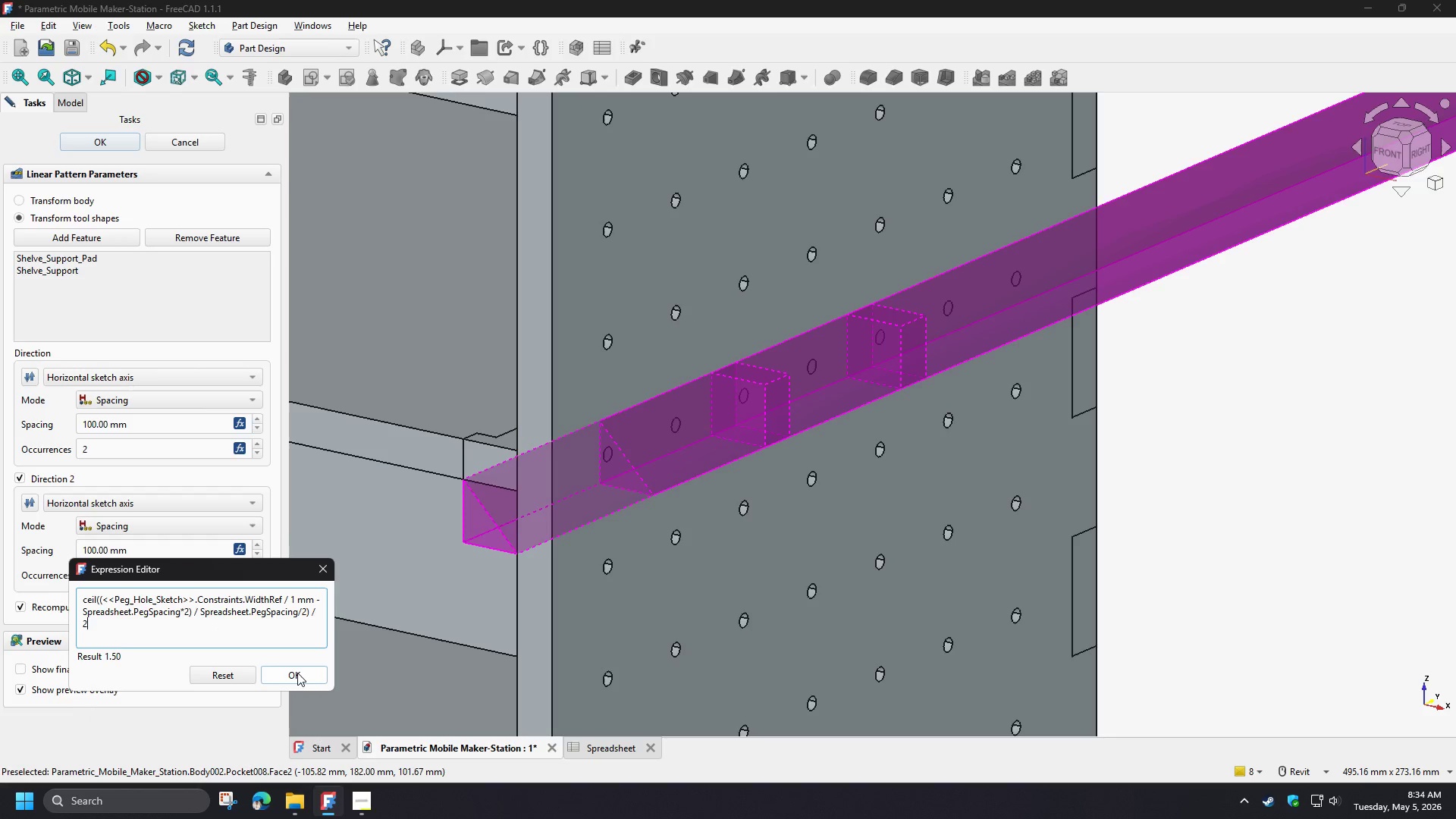 
left_click([297, 673])
 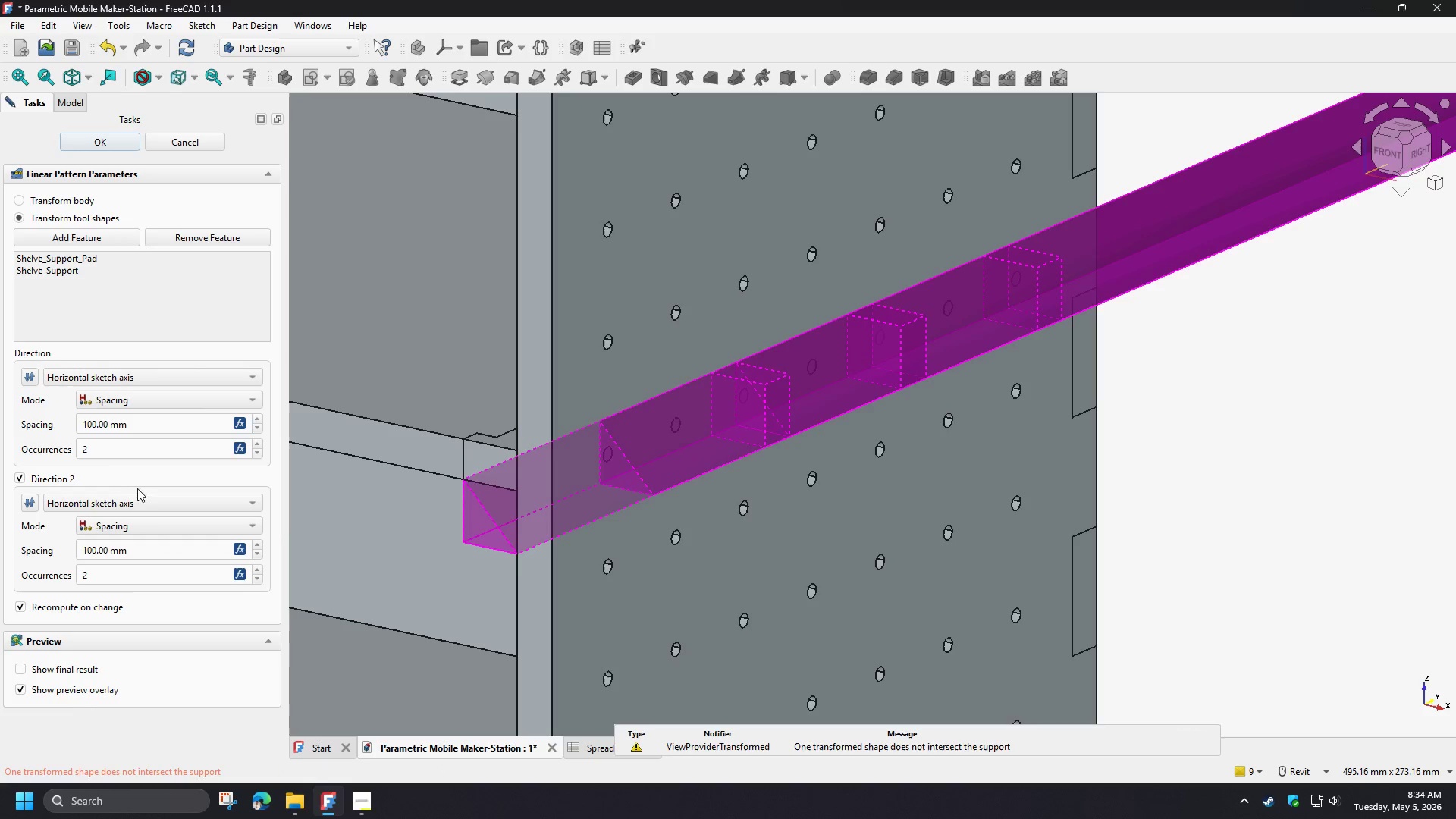 
left_click([30, 507])
 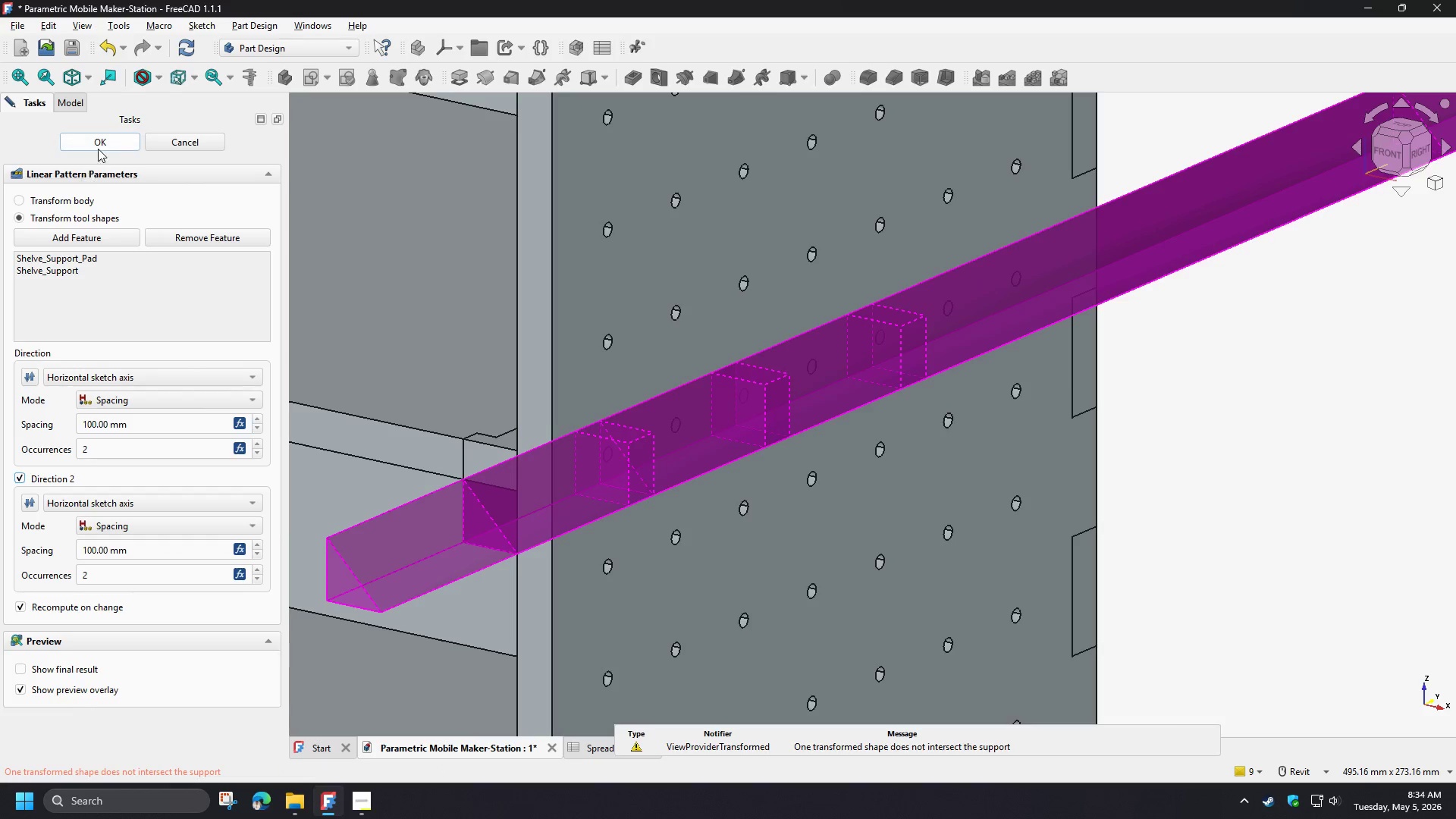 
left_click([99, 146])
 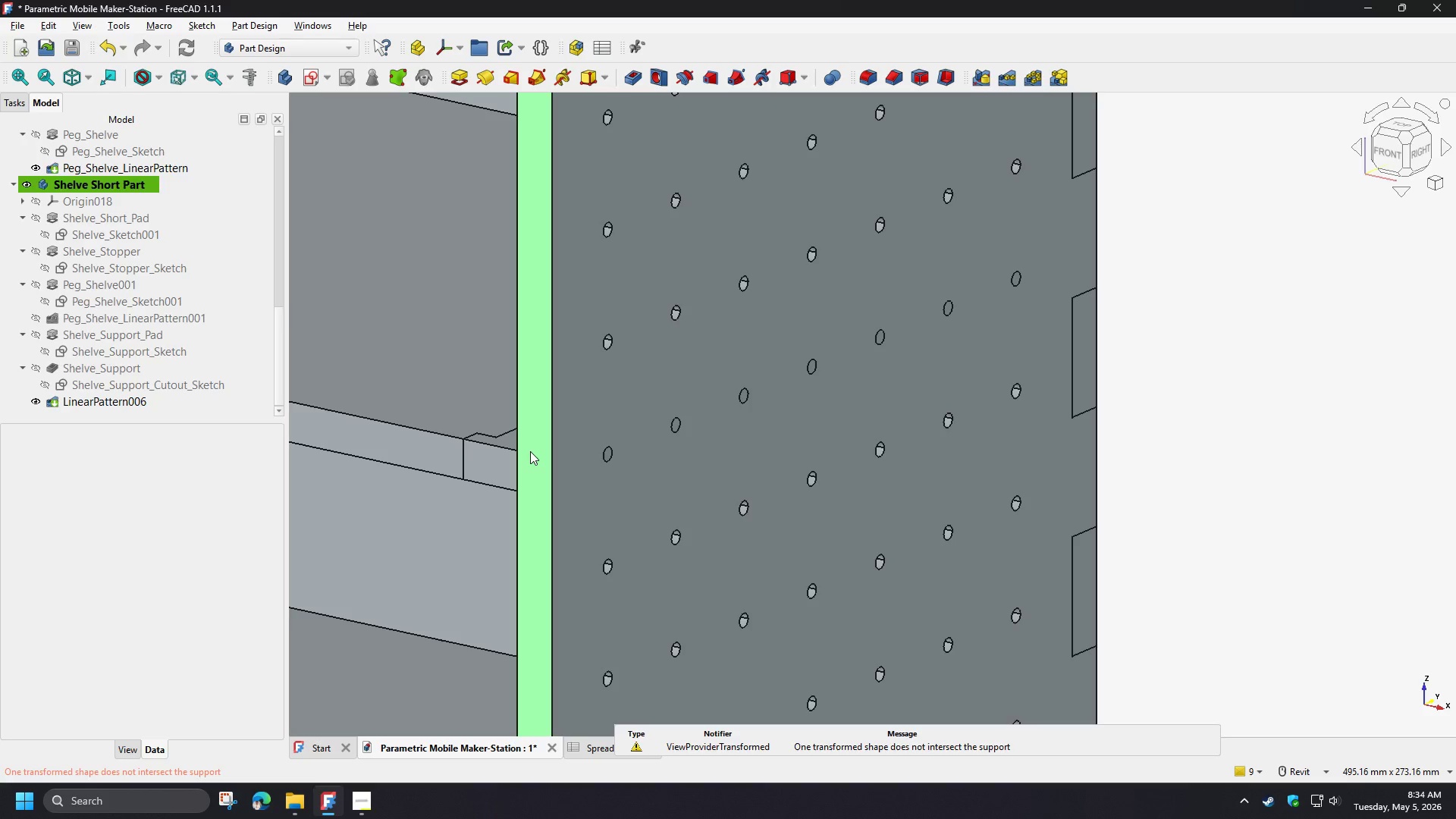 
hold_key(key=ShiftLeft, duration=1.5)
 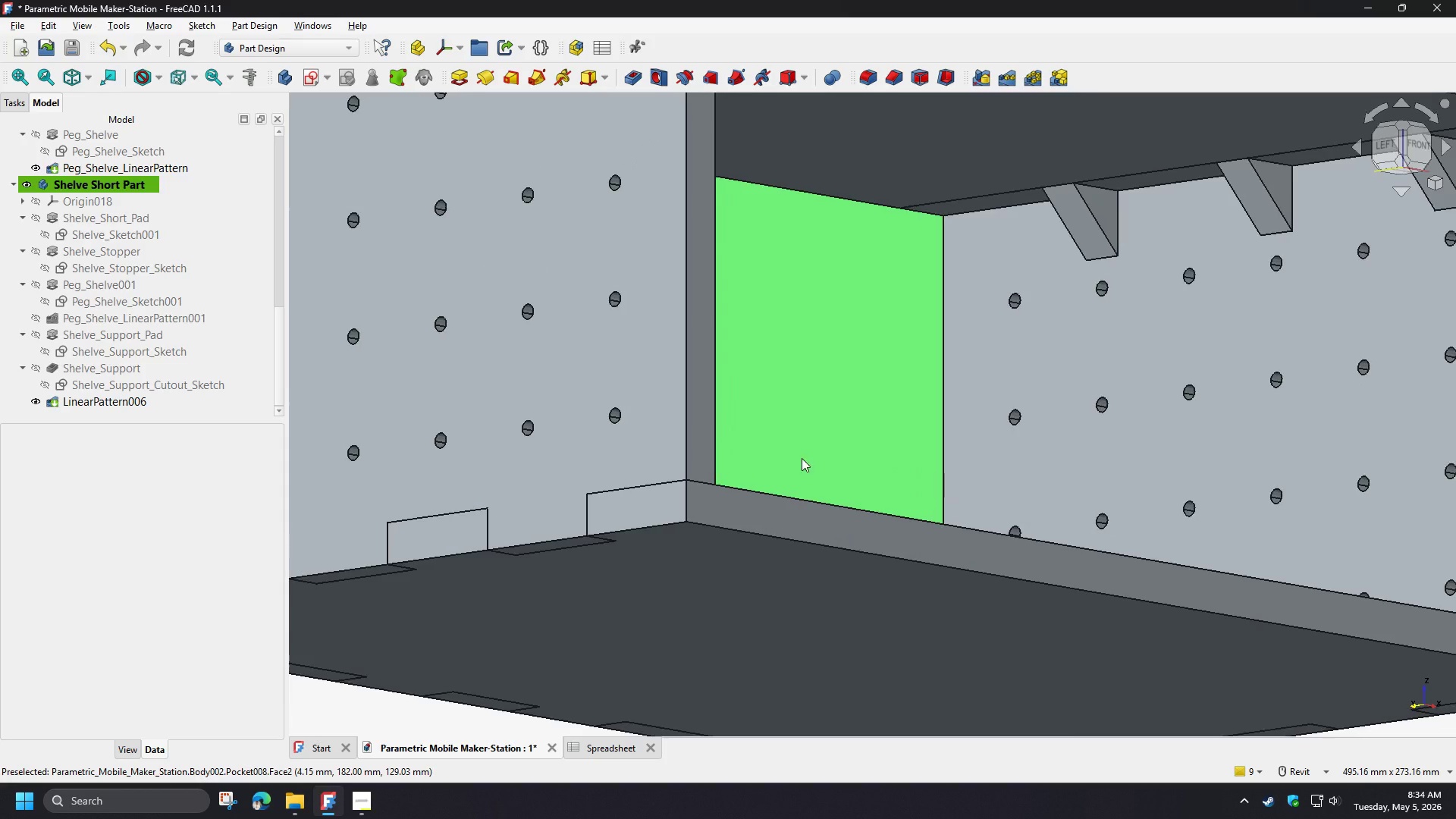 
hold_key(key=ShiftLeft, duration=0.58)
 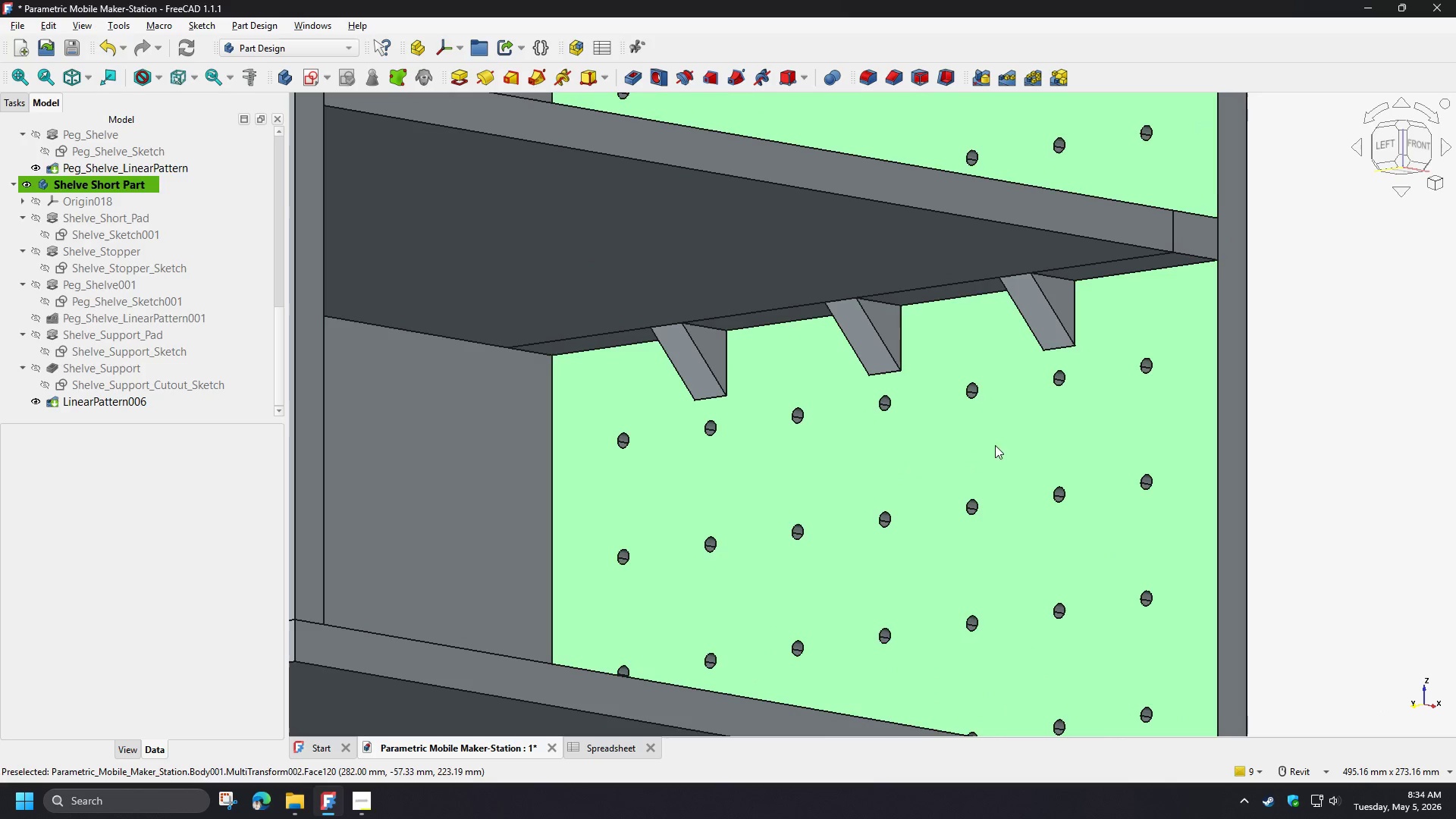 
hold_key(key=ShiftLeft, duration=1.5)
 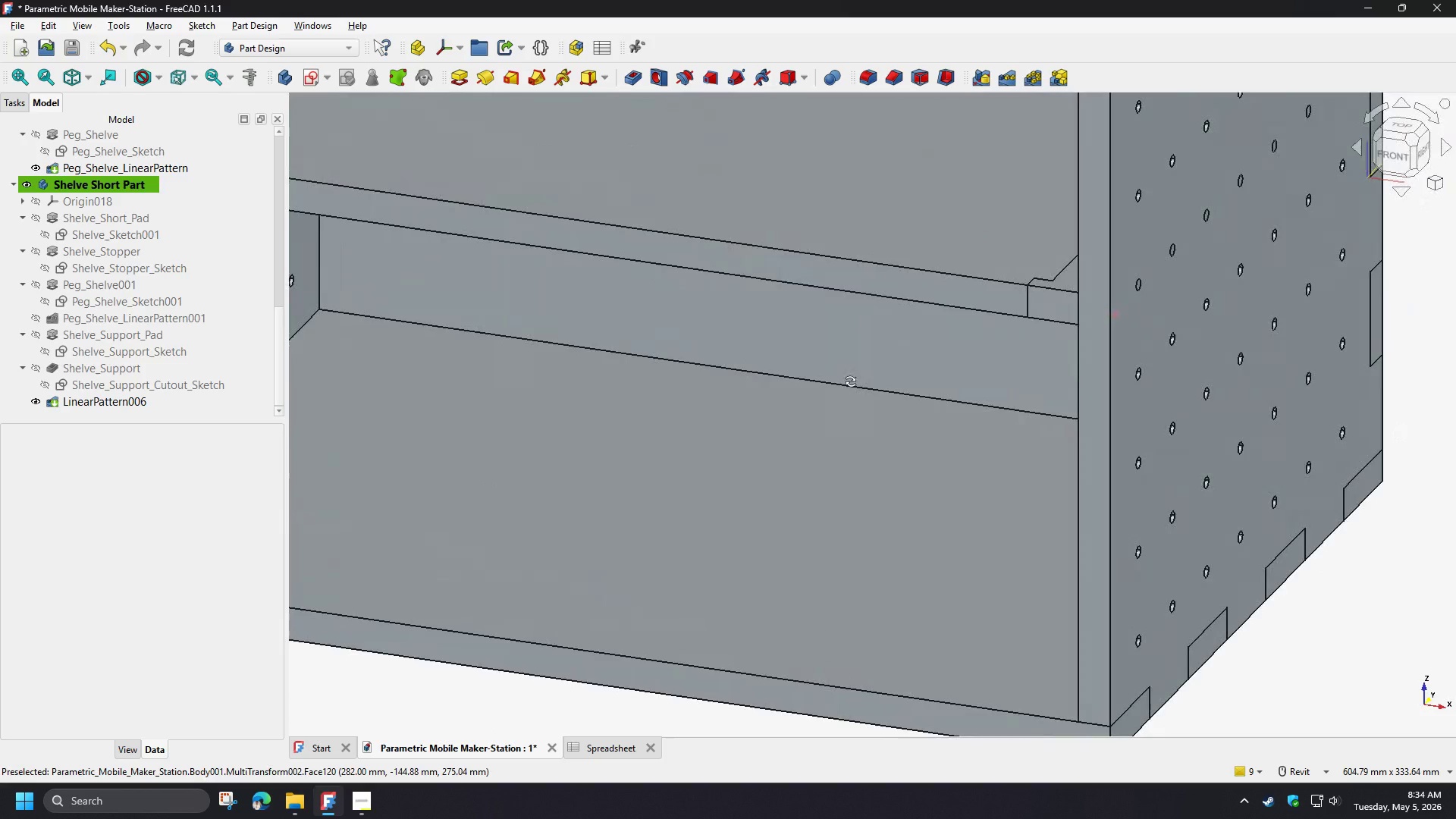 
scroll: coordinate [1055, 362], scroll_direction: down, amount: 1.0
 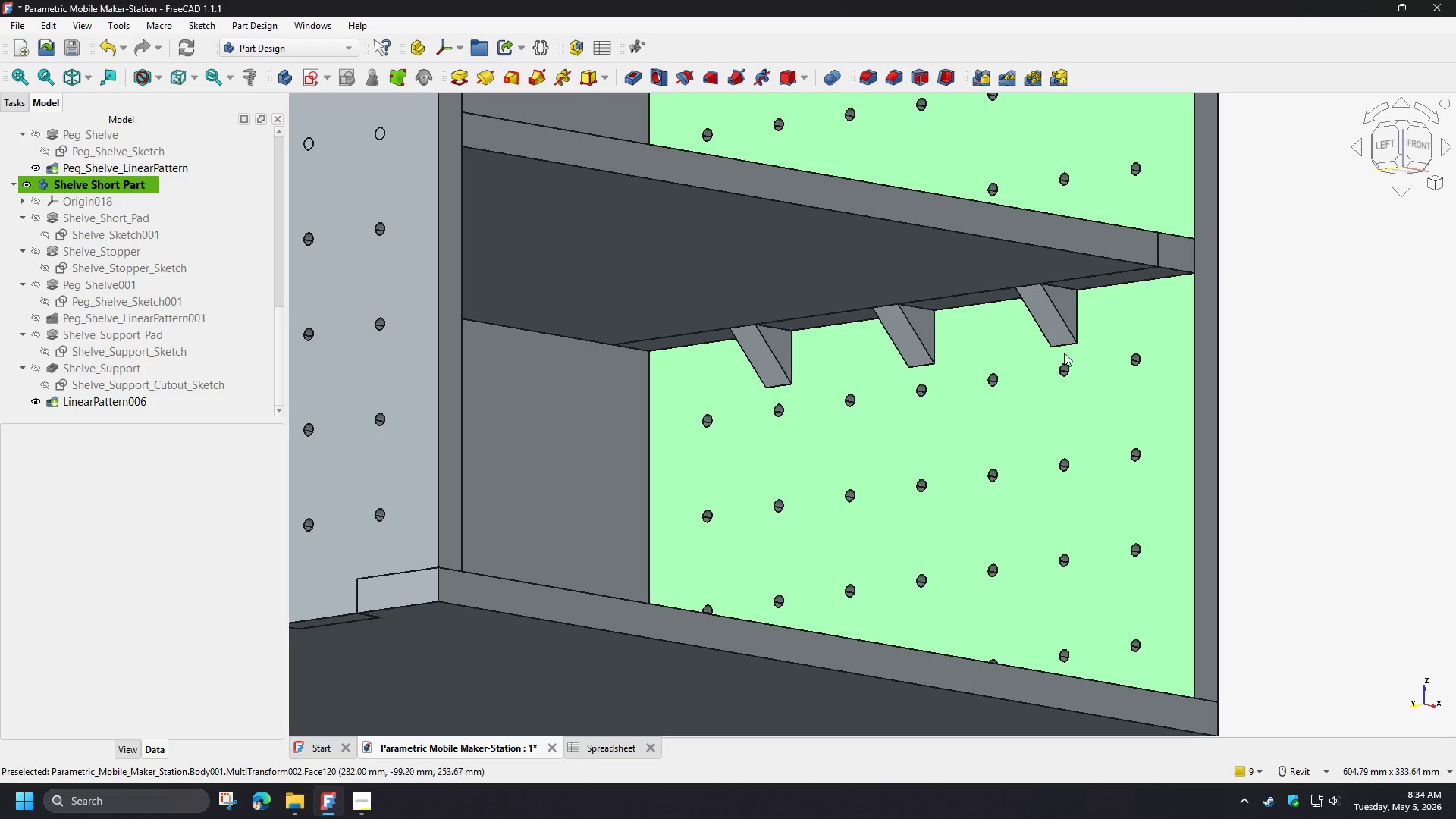 
hold_key(key=ShiftLeft, duration=0.64)
 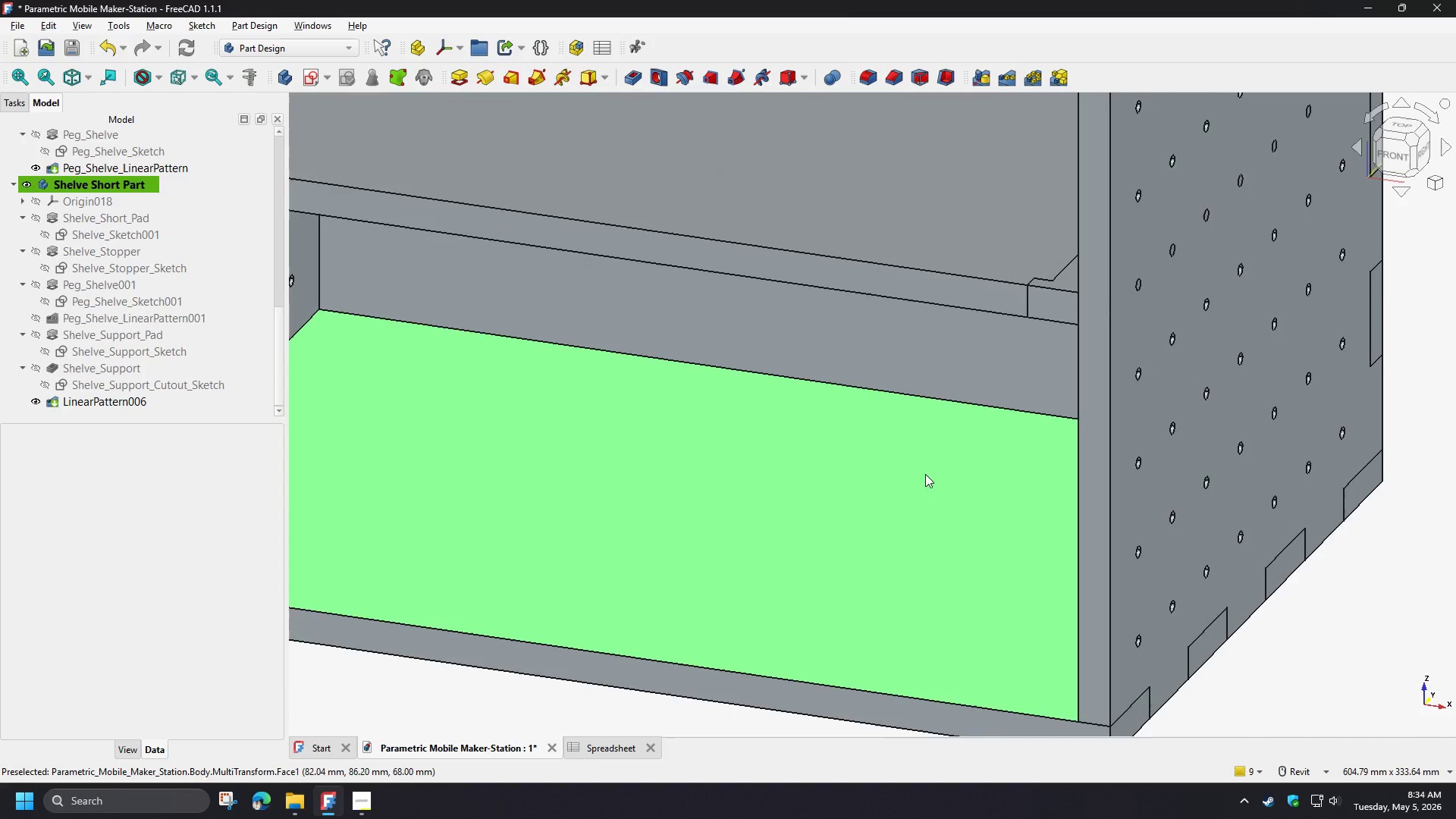 
hold_key(key=ShiftLeft, duration=1.19)
 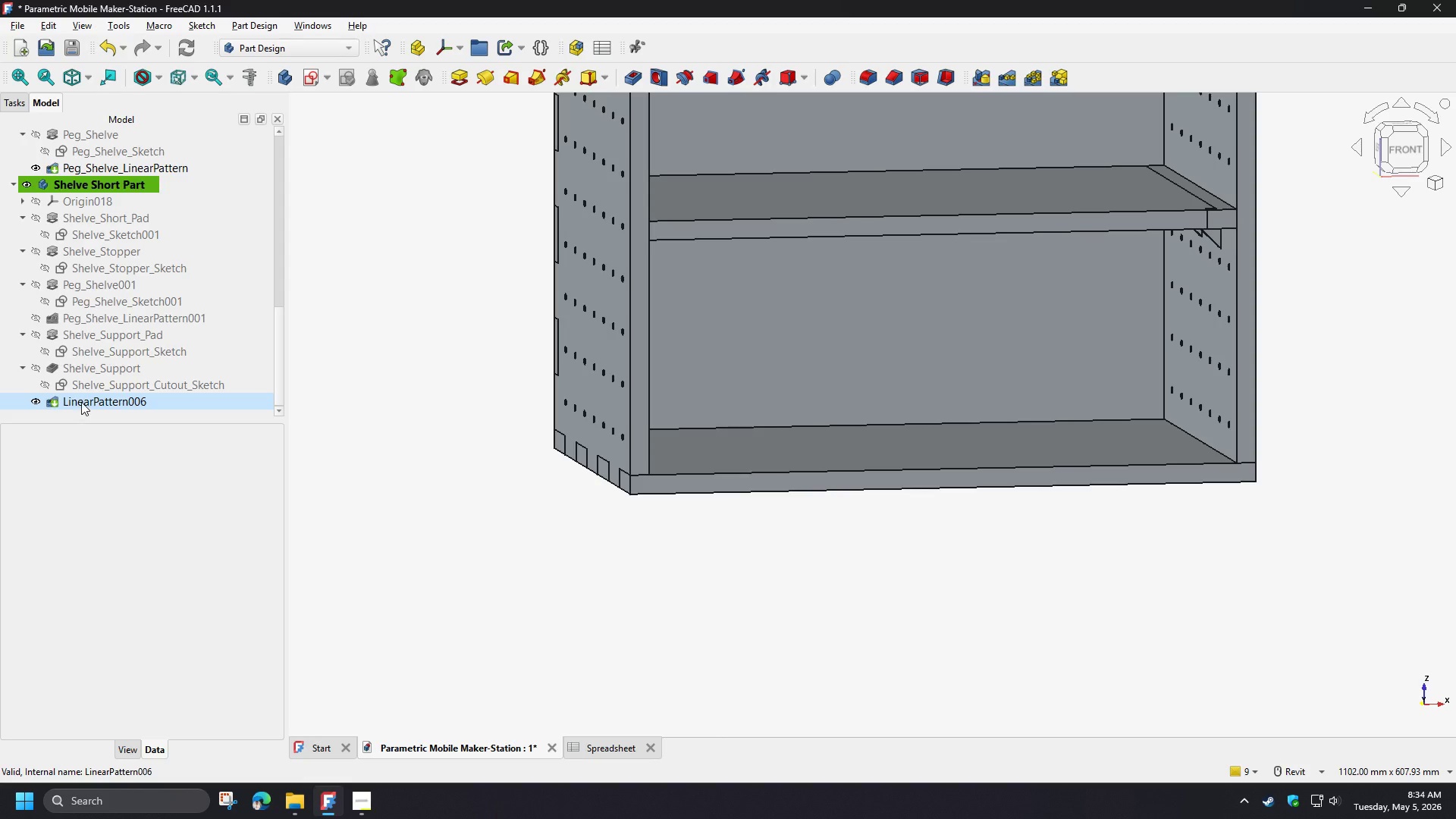 
scroll: coordinate [81, 402], scroll_direction: down, amount: 6.0
 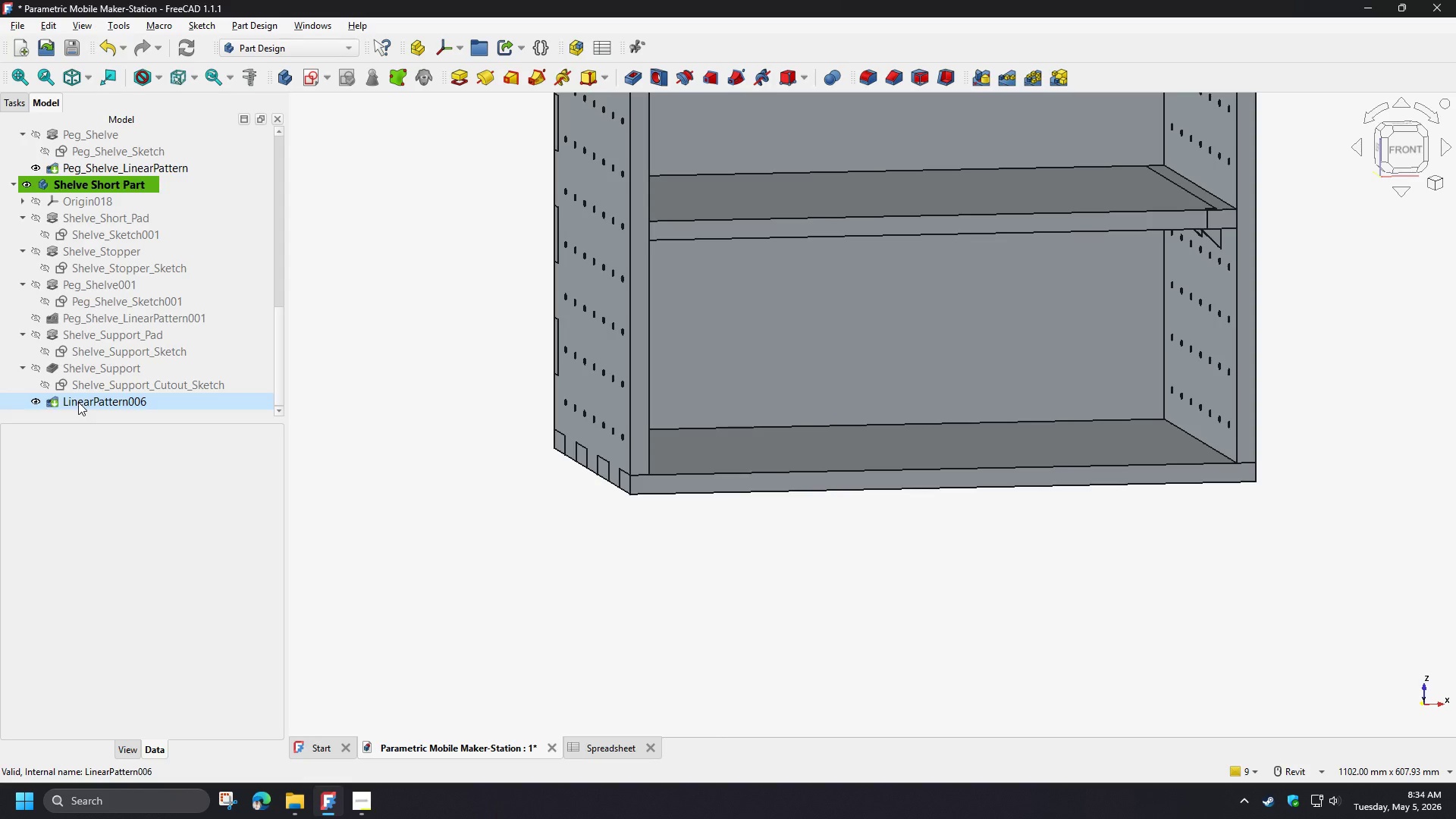 
left_click([78, 402])
 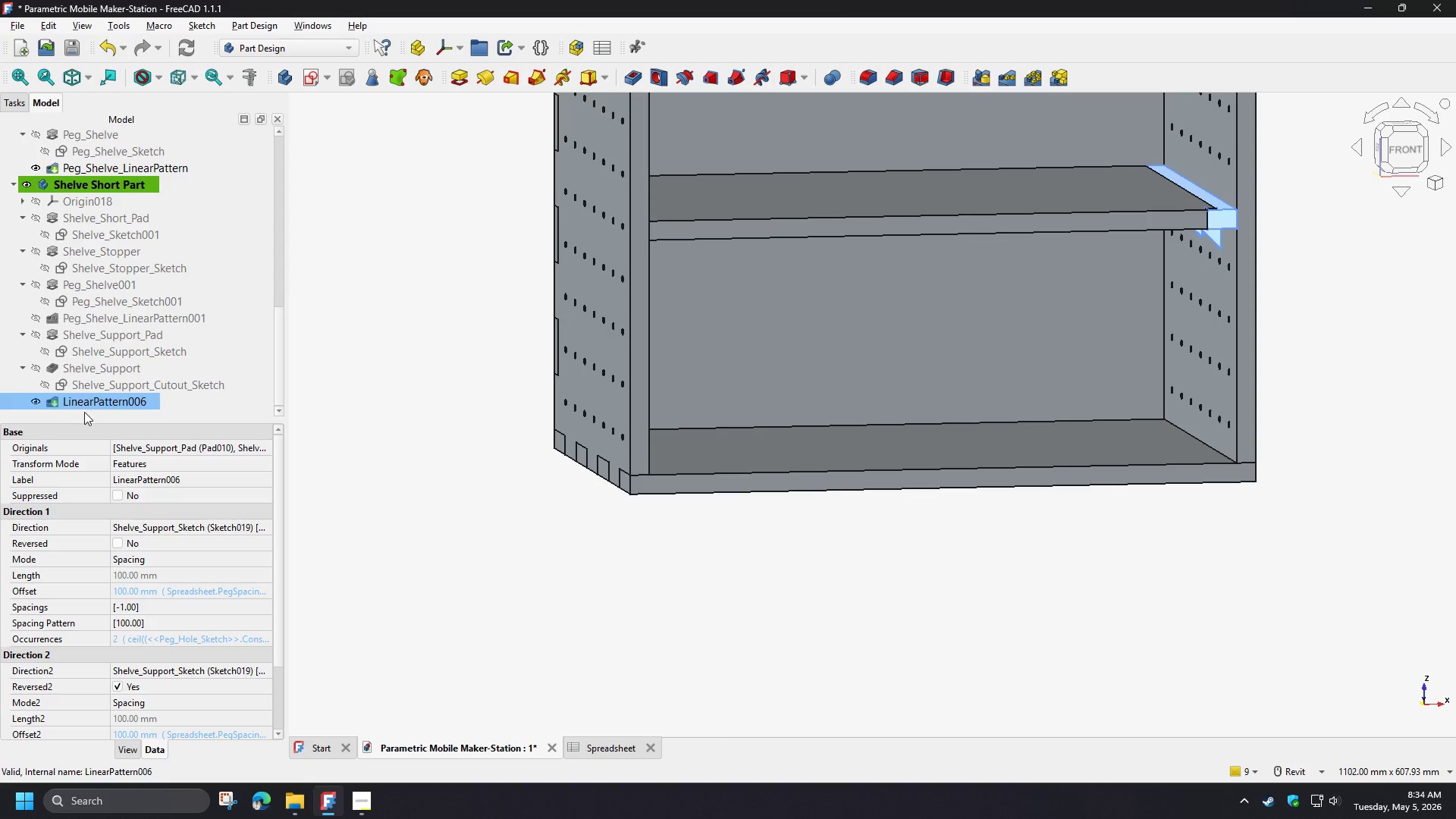 
key(F2)
 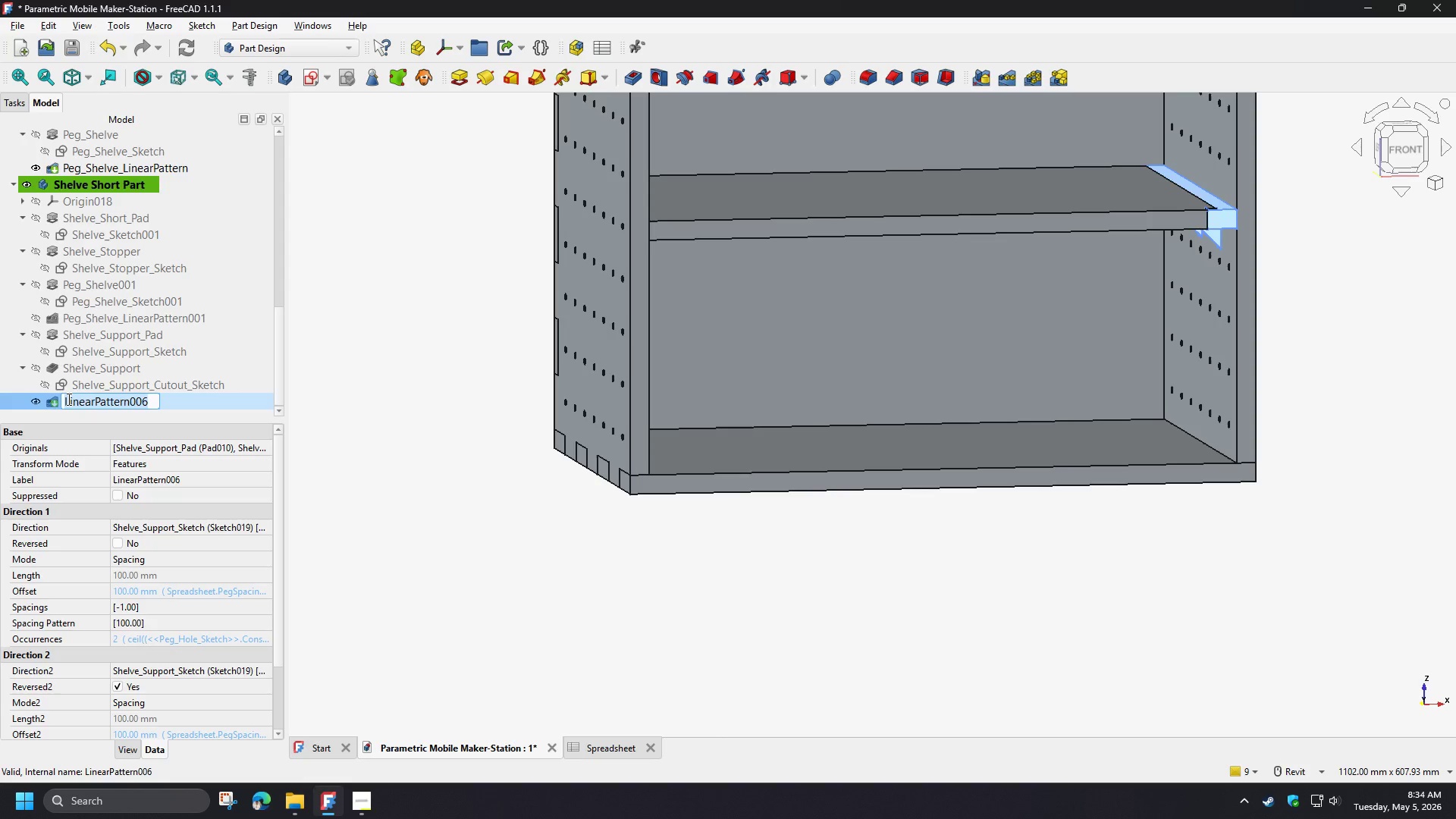 
left_click([67, 400])
 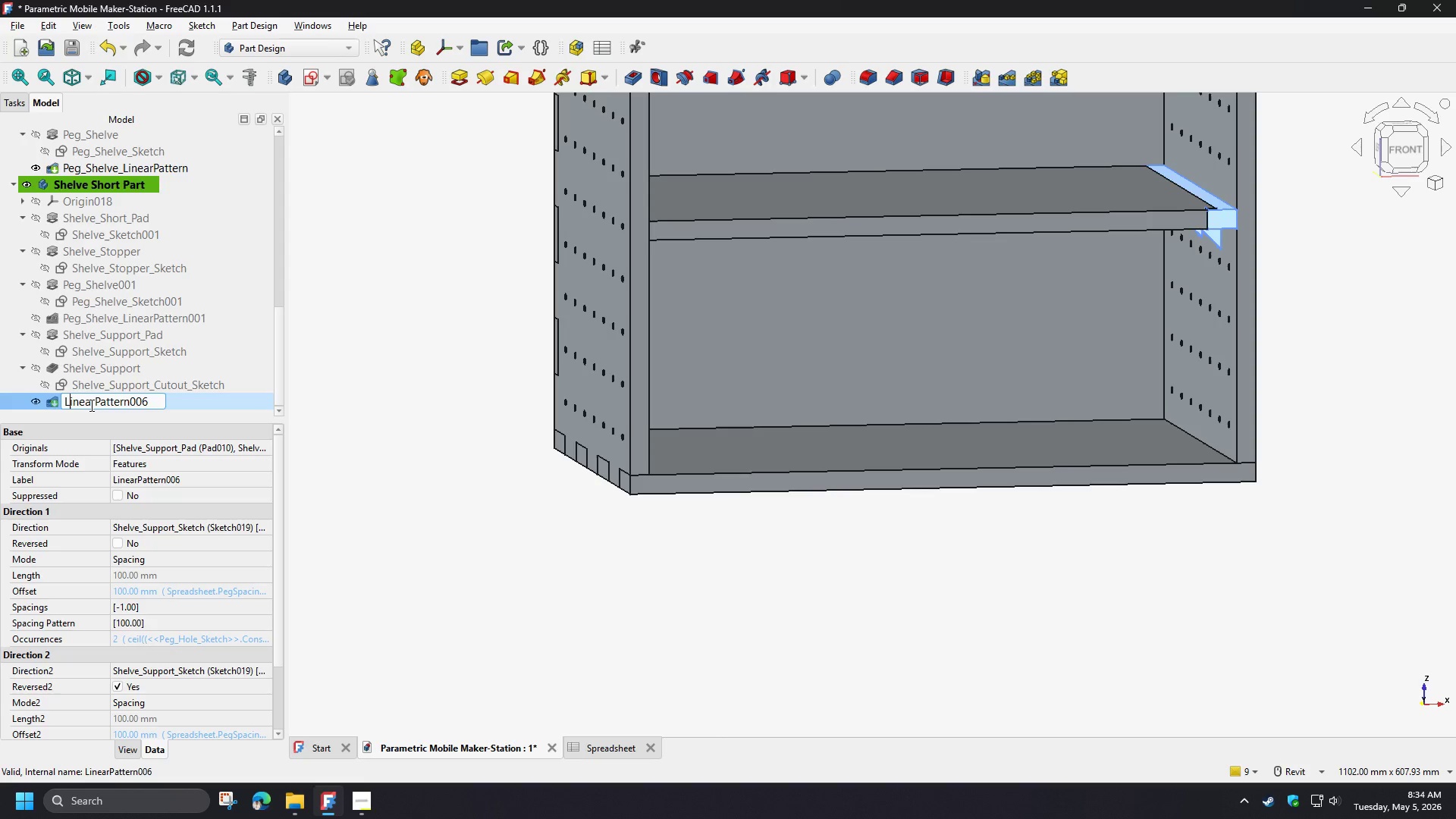 
hold_key(key=ShiftLeft, duration=0.31)
 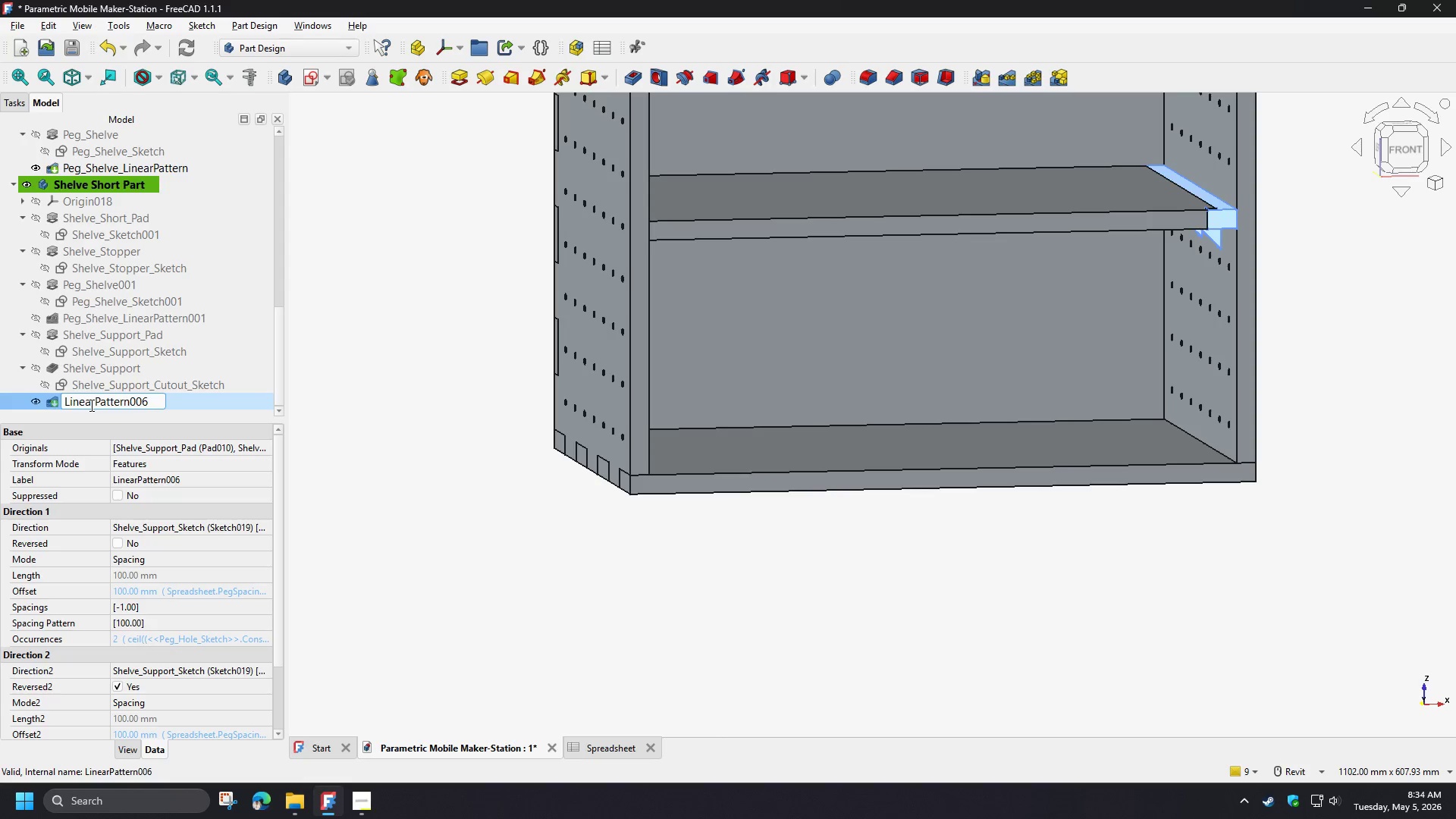 
key(ArrowLeft)
 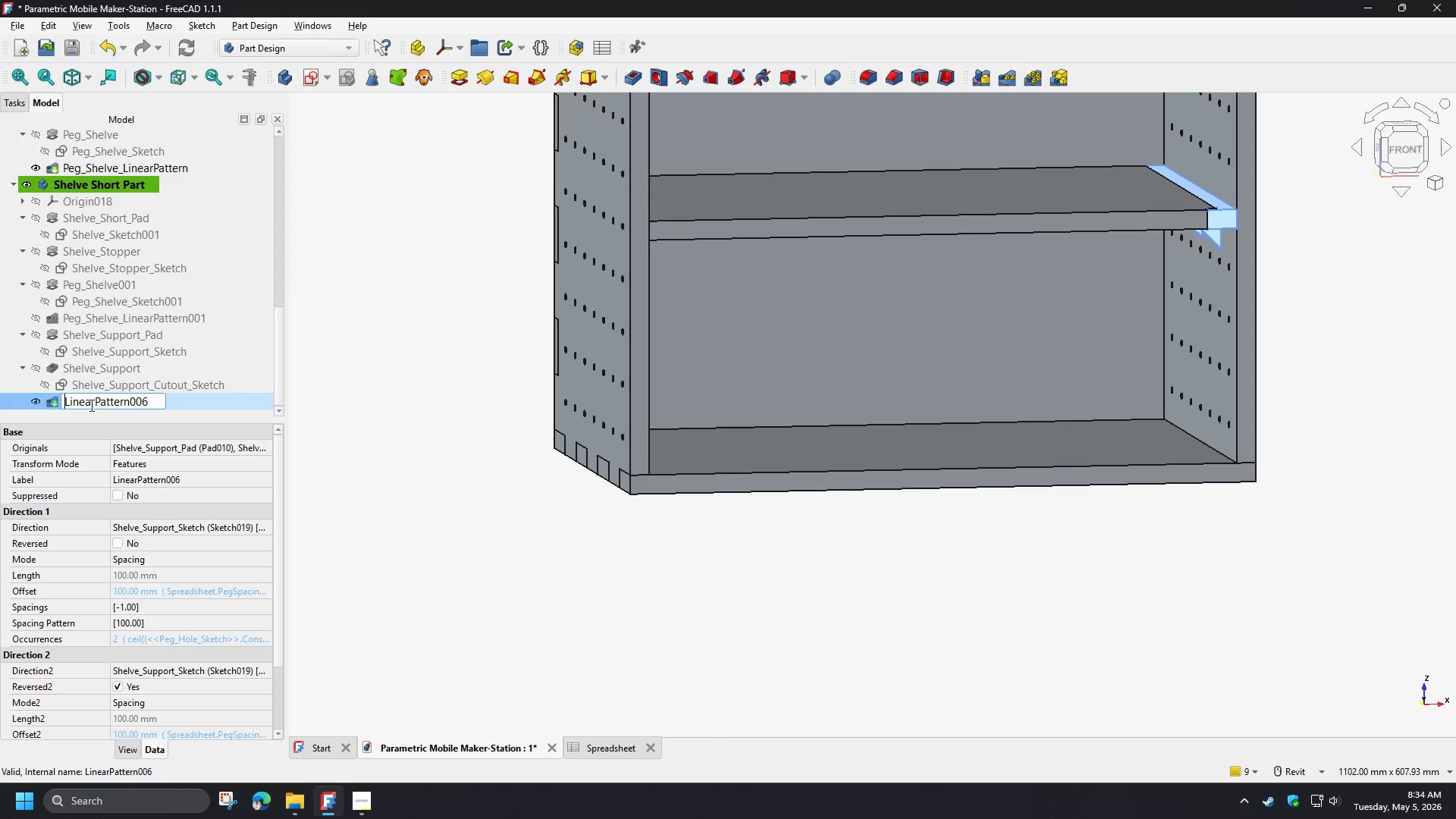 
type(Shelve_supp)
key(Backspace)
key(Backspace)
key(Backspace)
key(Backspace)
type(Support_)
 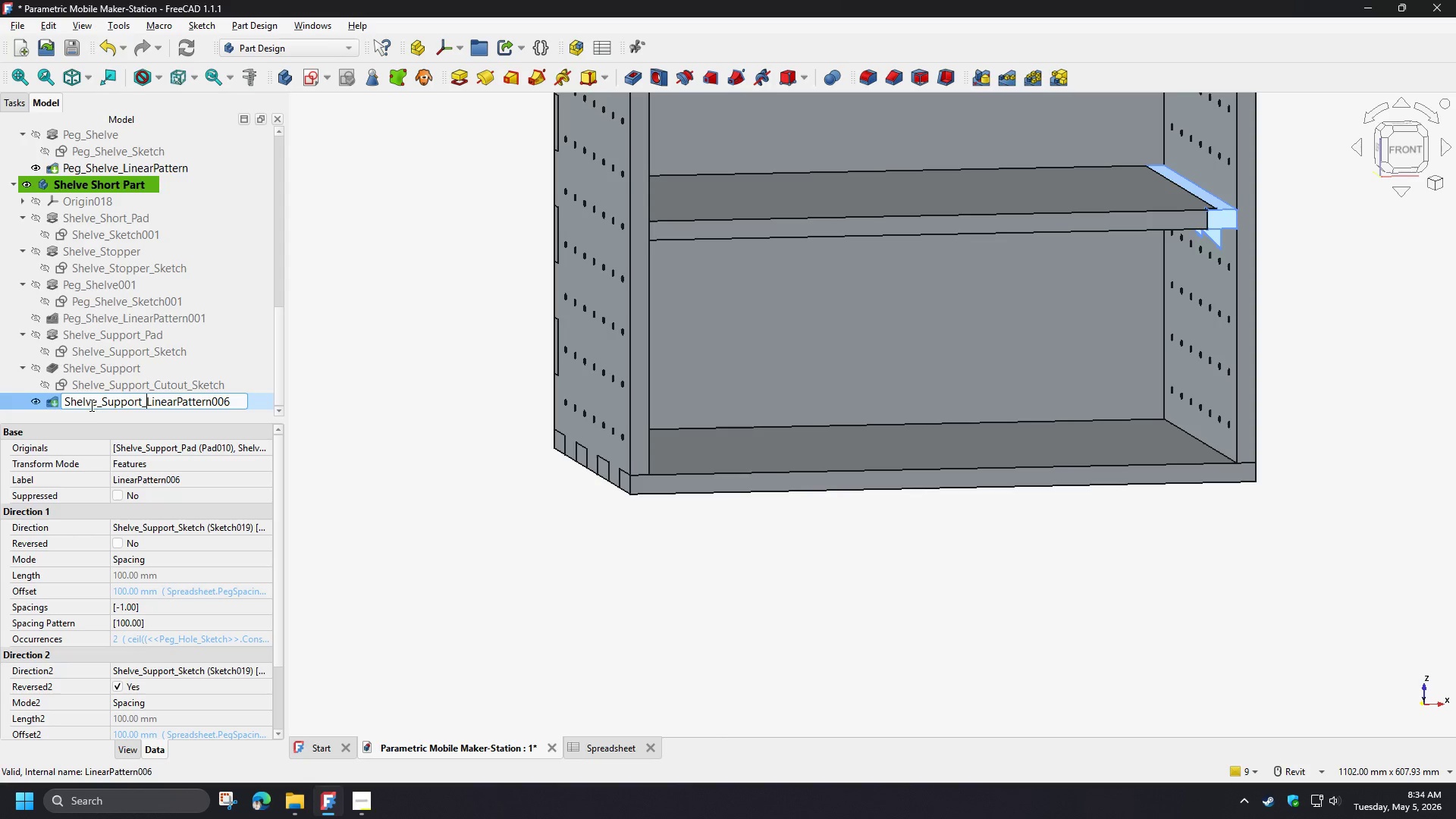 
left_click_drag(start_coordinate=[214, 404], to_coordinate=[234, 407])
 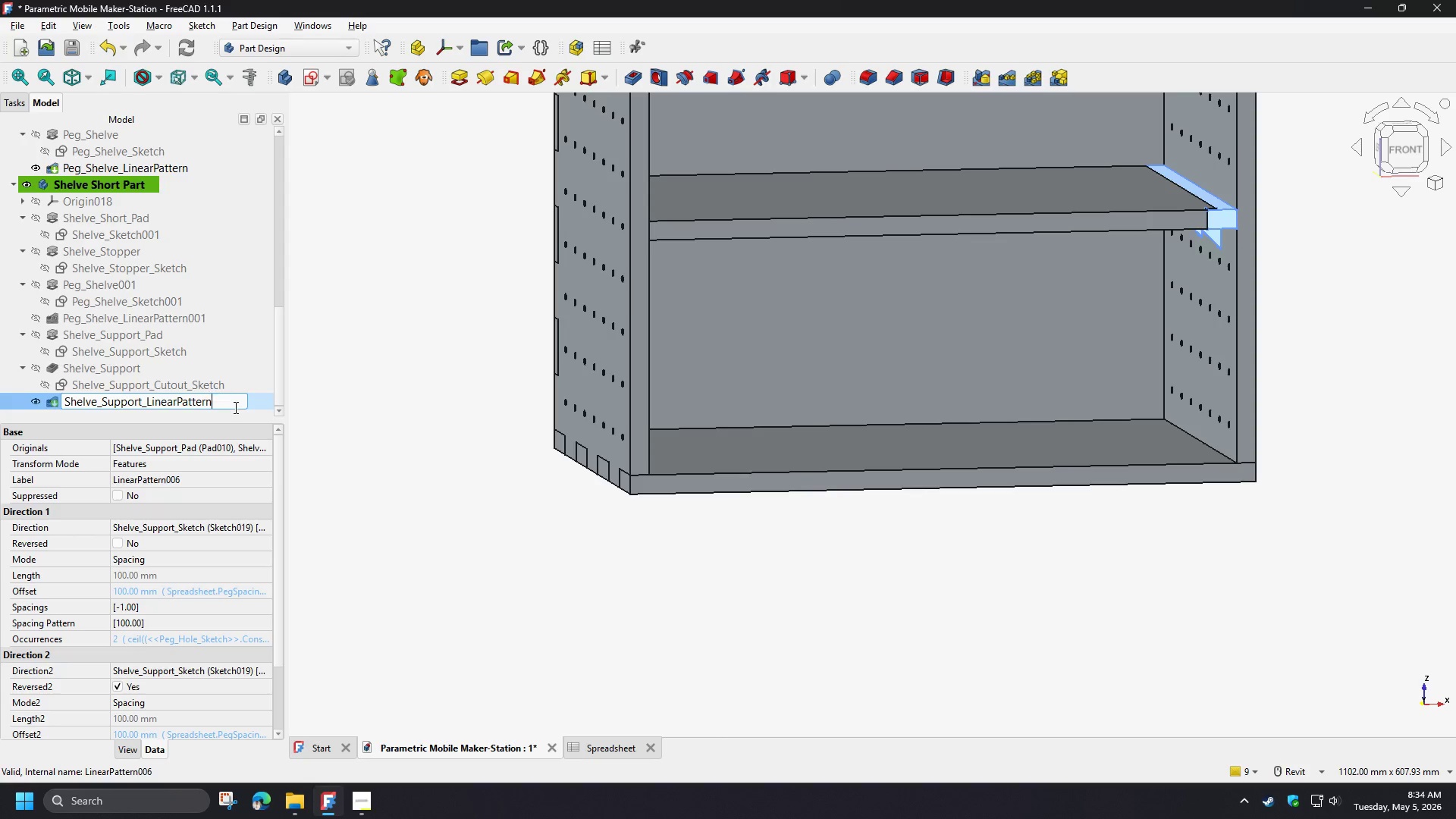 
key(Backspace)
 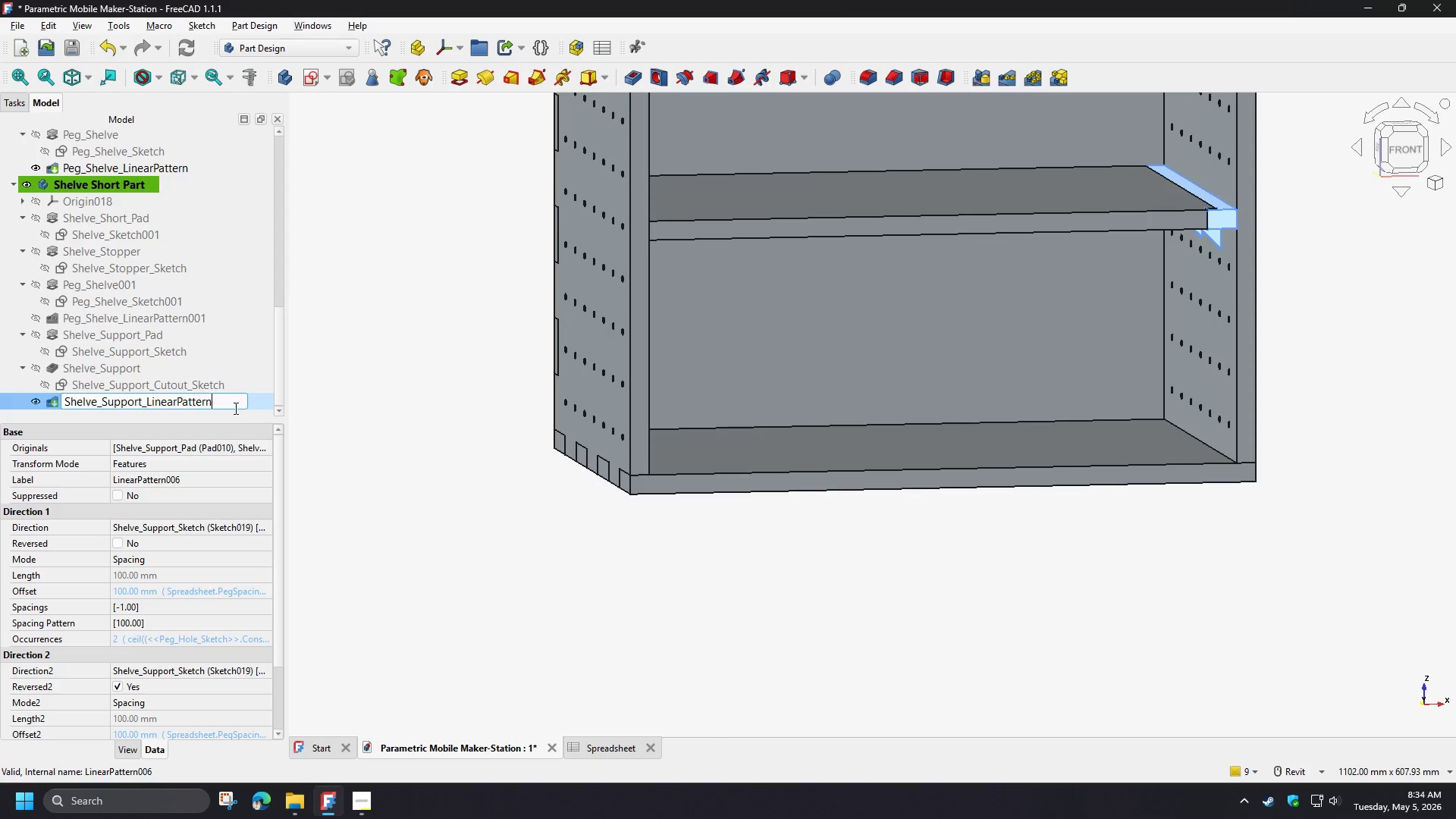 
key(Enter)
 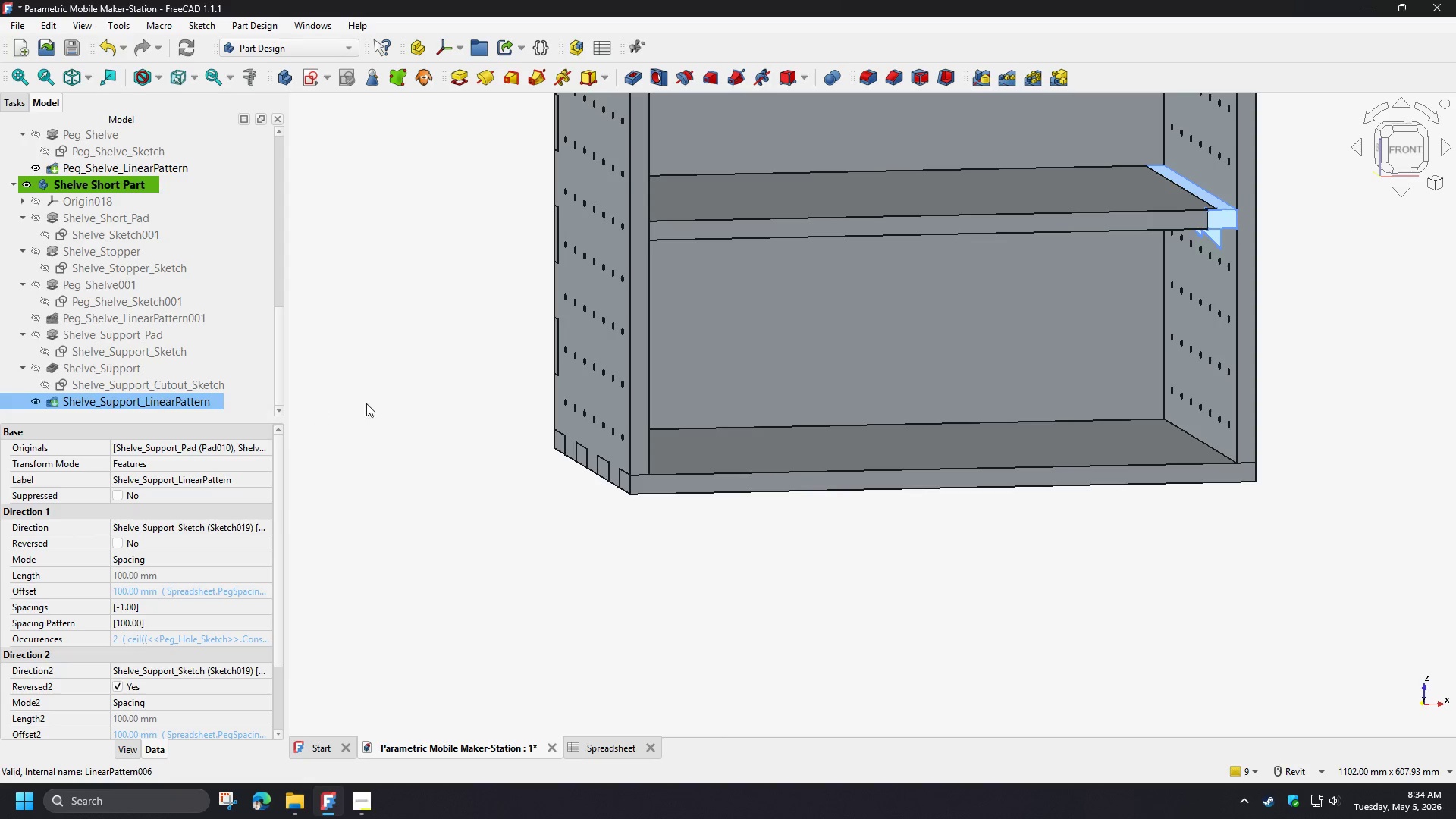 
left_click([369, 404])
 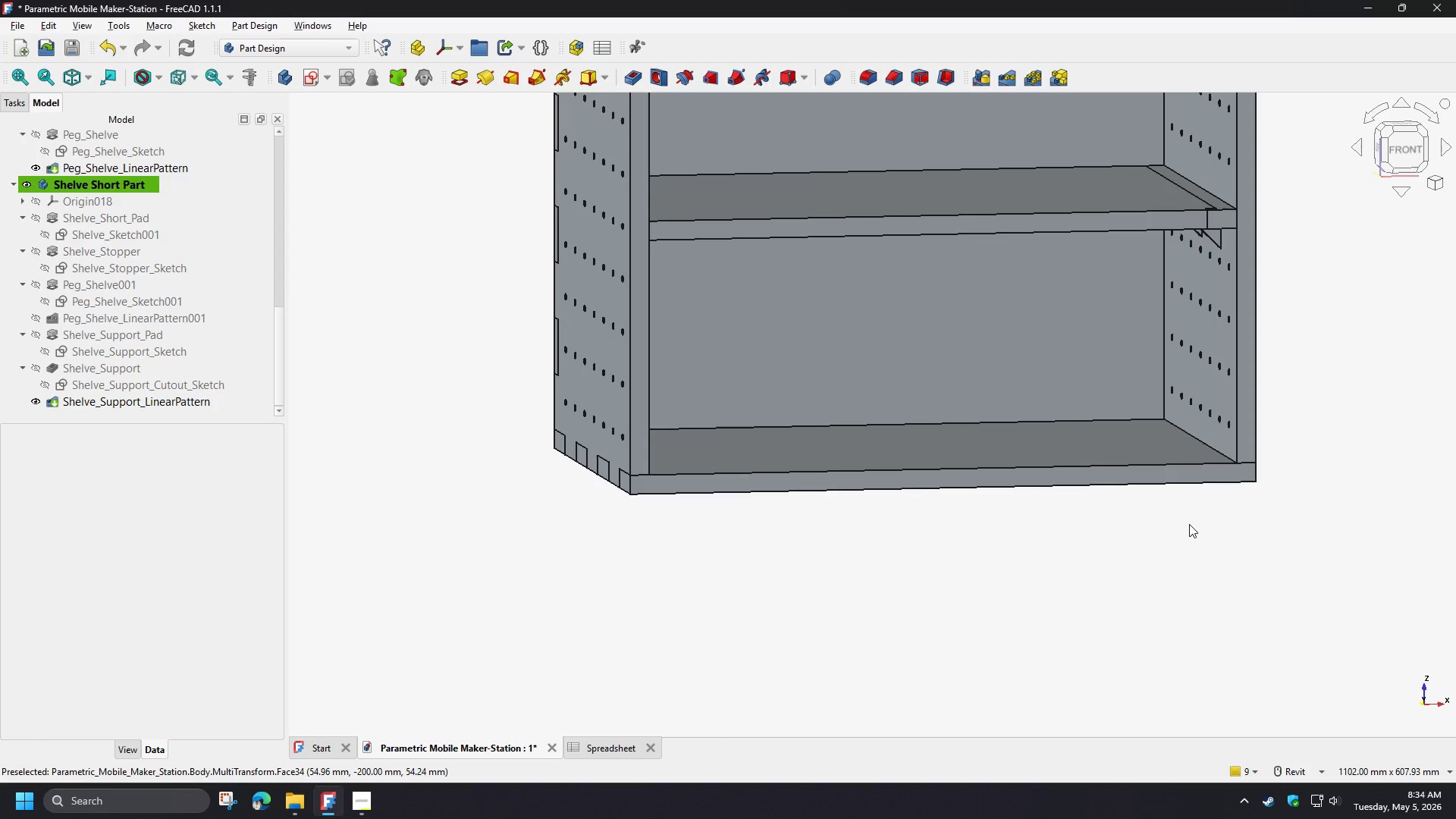 
left_click([1189, 530])
 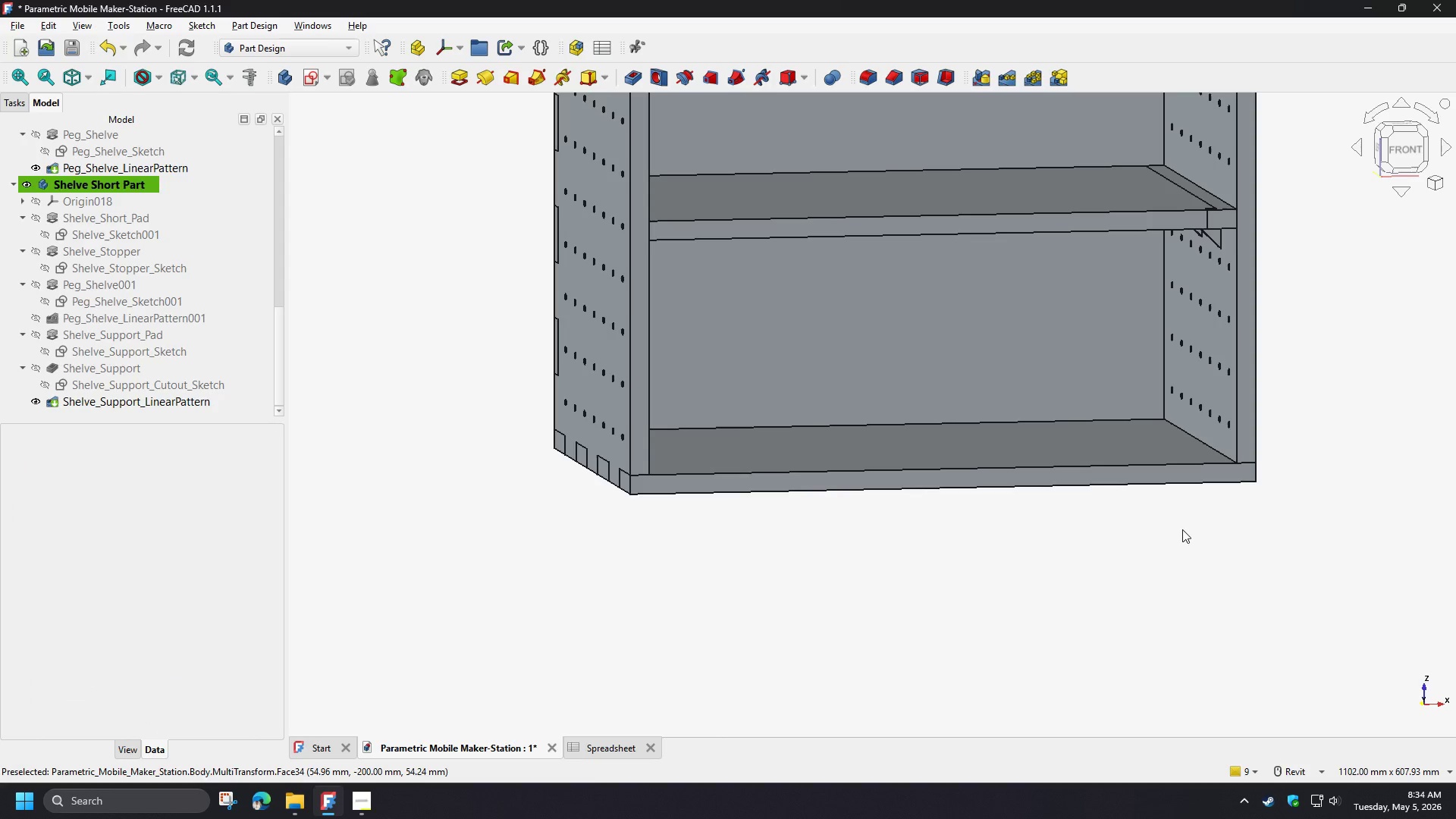 
key(Control+S)
 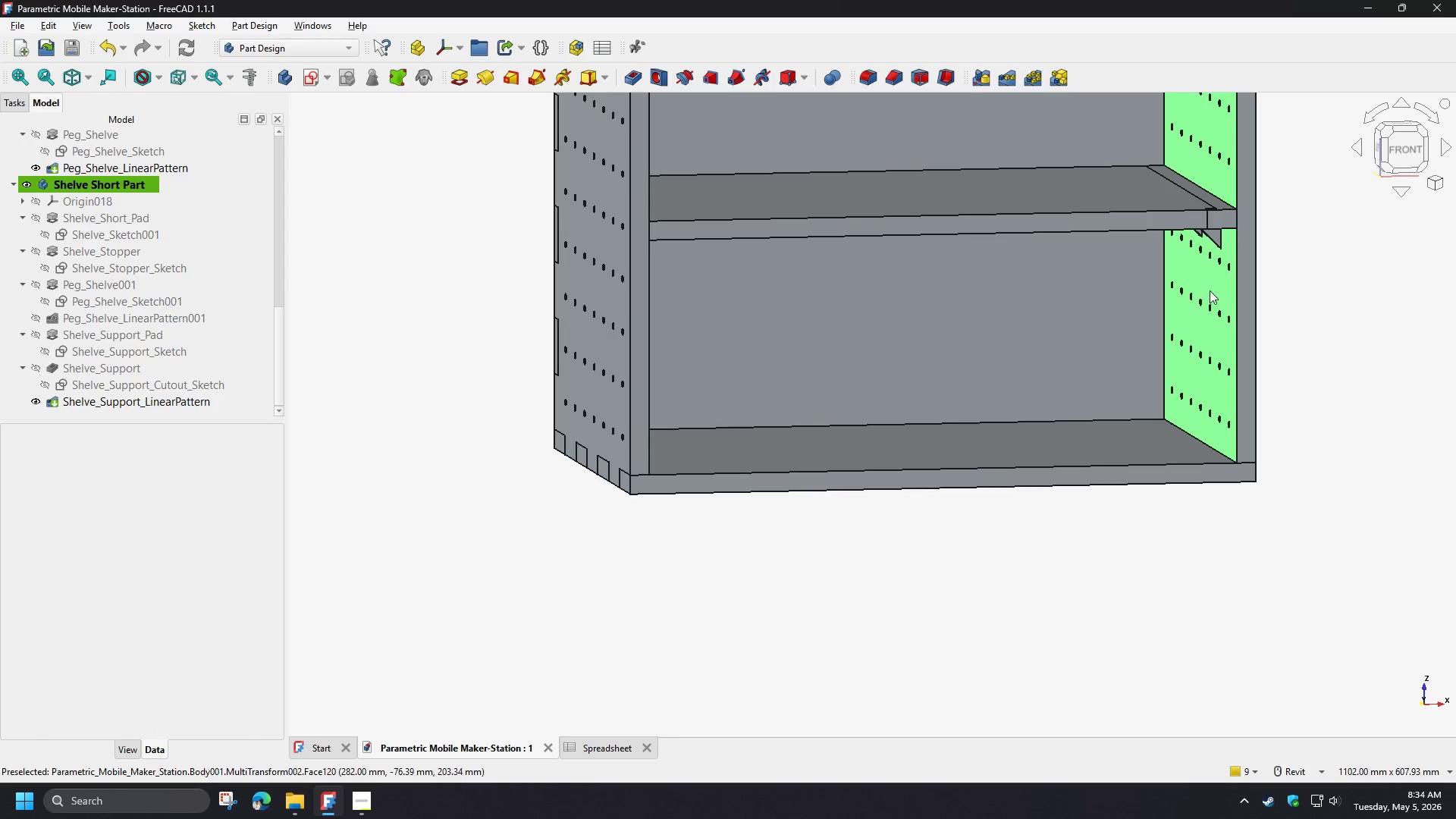 
hold_key(key=ShiftLeft, duration=1.03)
 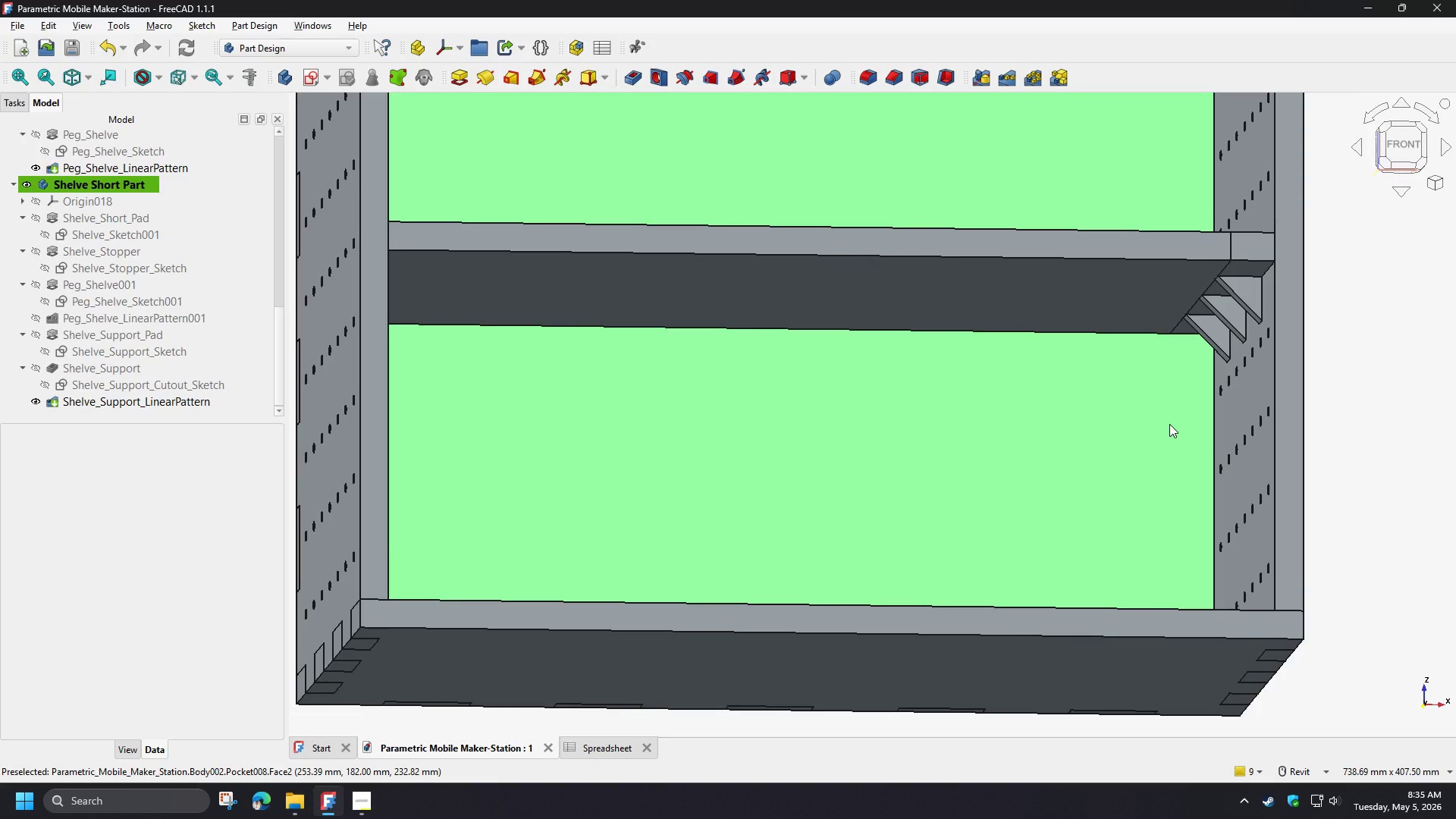 
scroll: coordinate [1202, 265], scroll_direction: up, amount: 2.0
 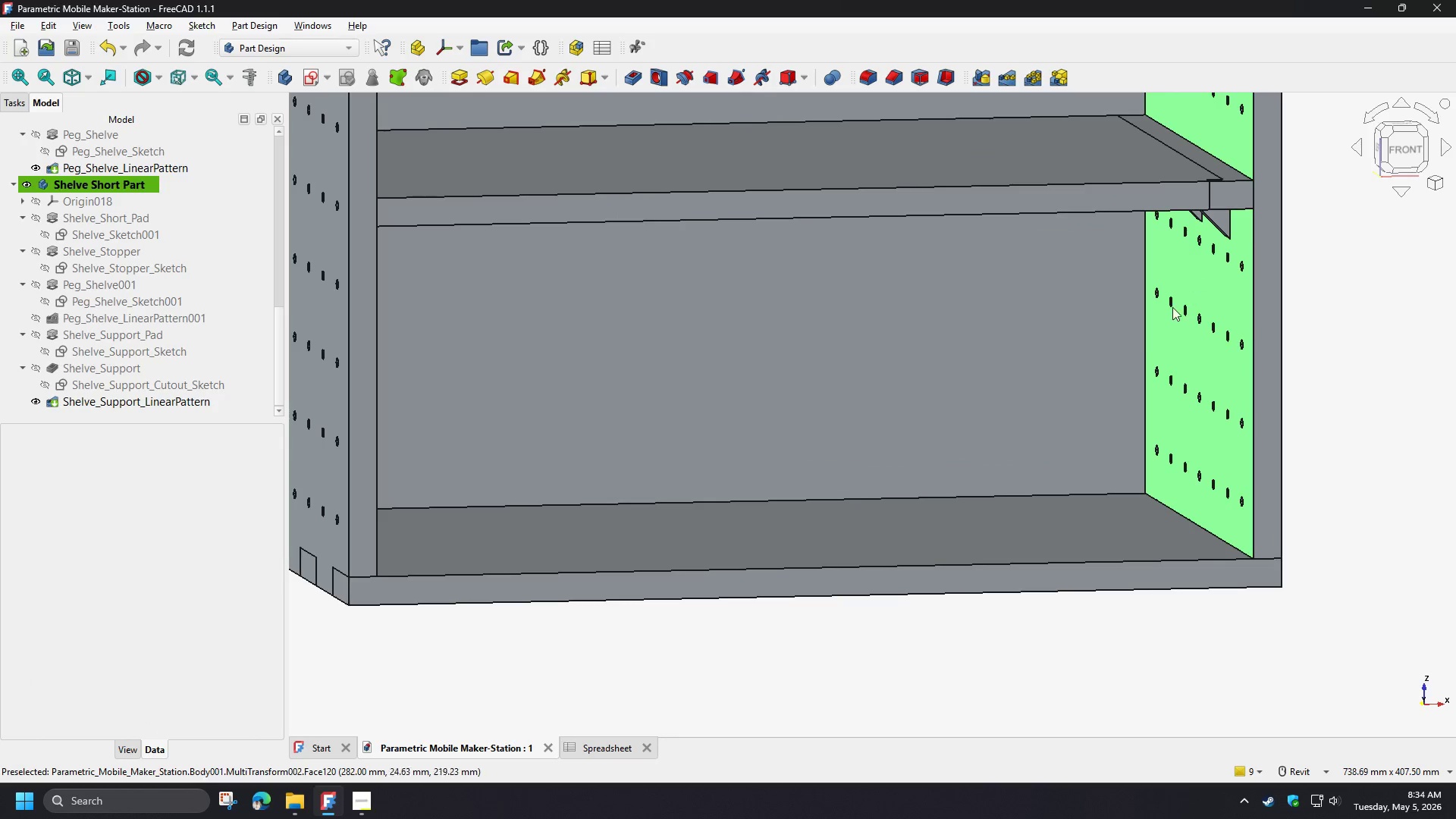 
wait(6.25)
 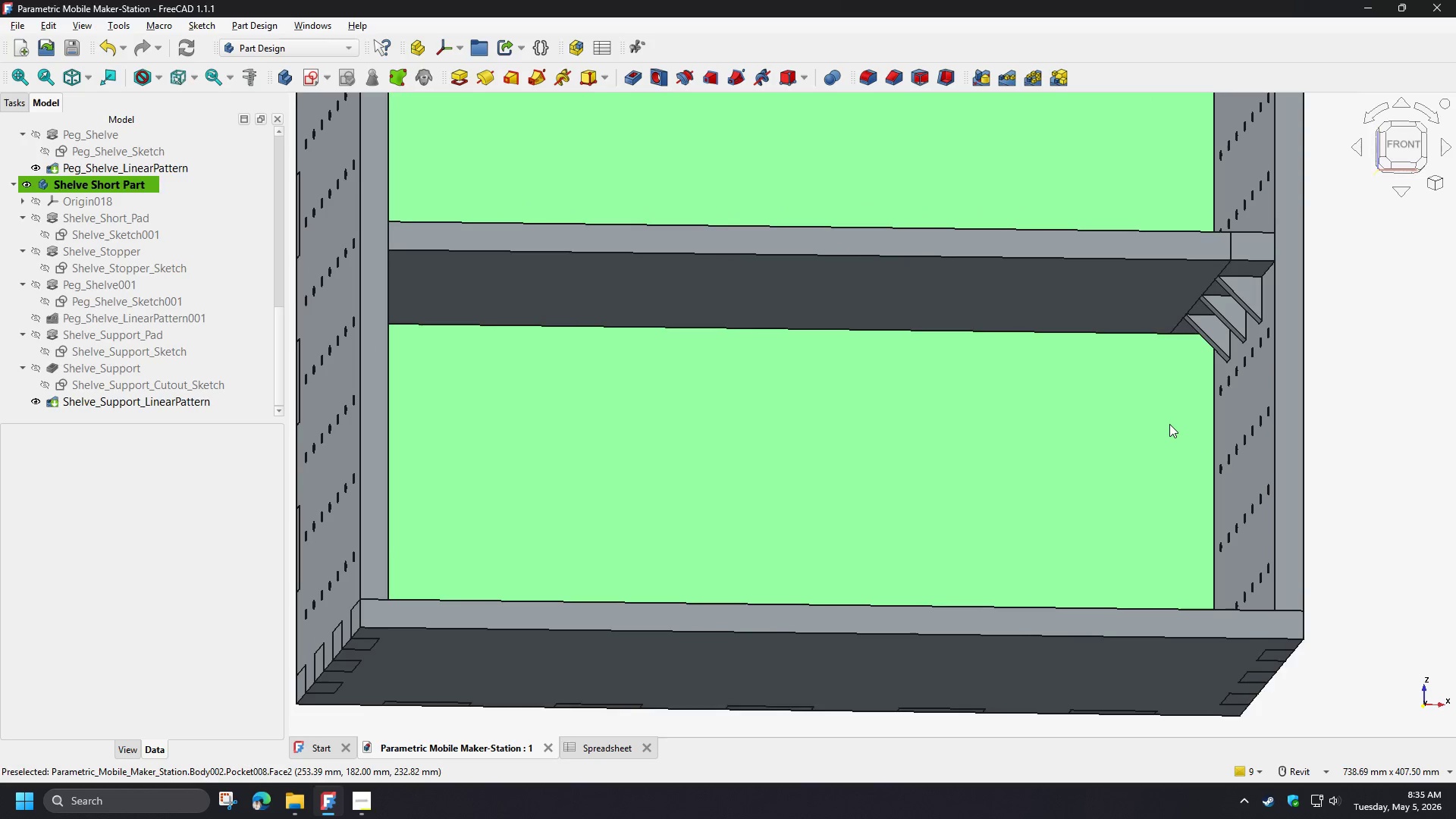 
hold_key(key=ShiftLeft, duration=1.5)
 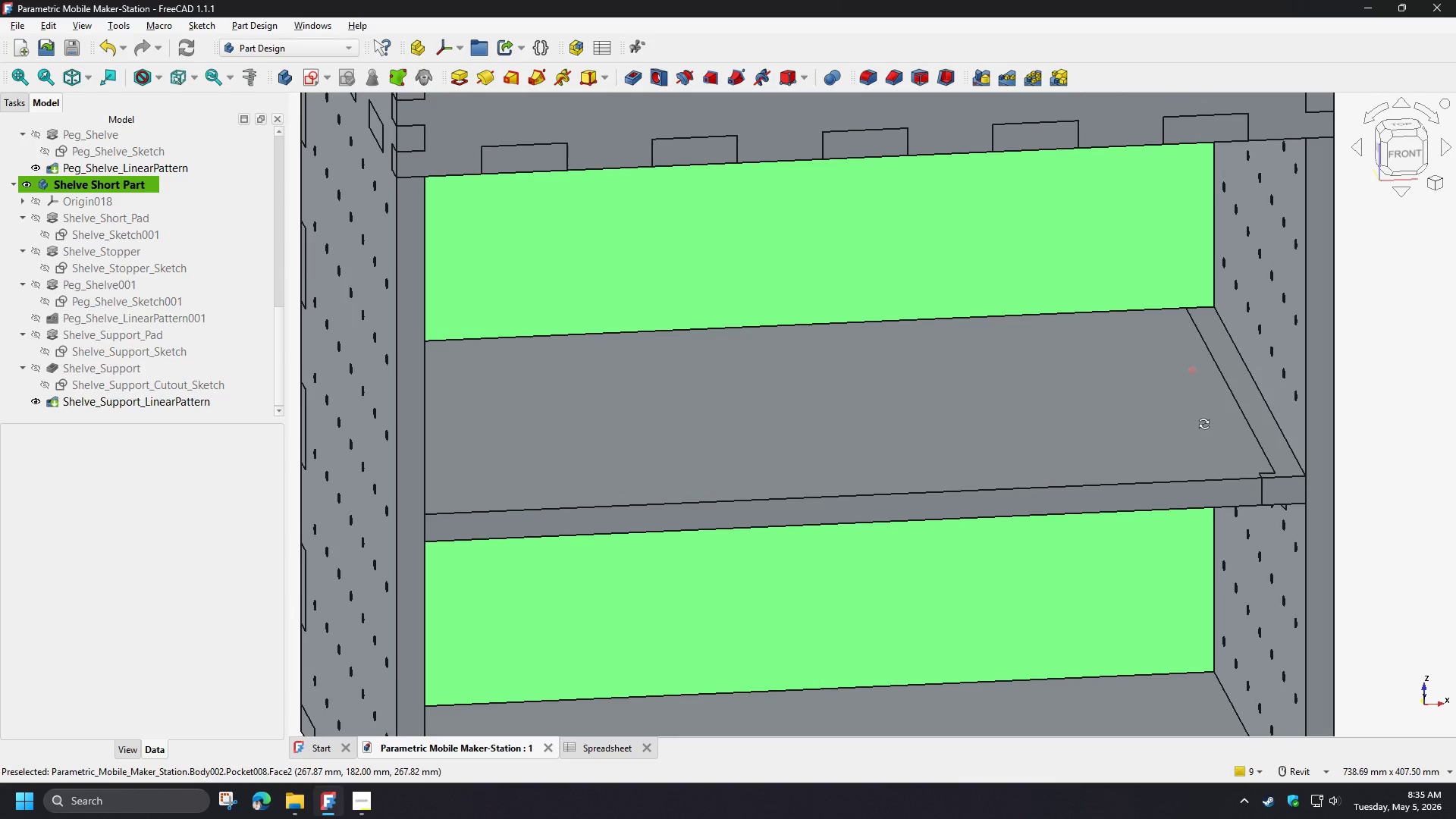 
hold_key(key=ShiftLeft, duration=1.22)
 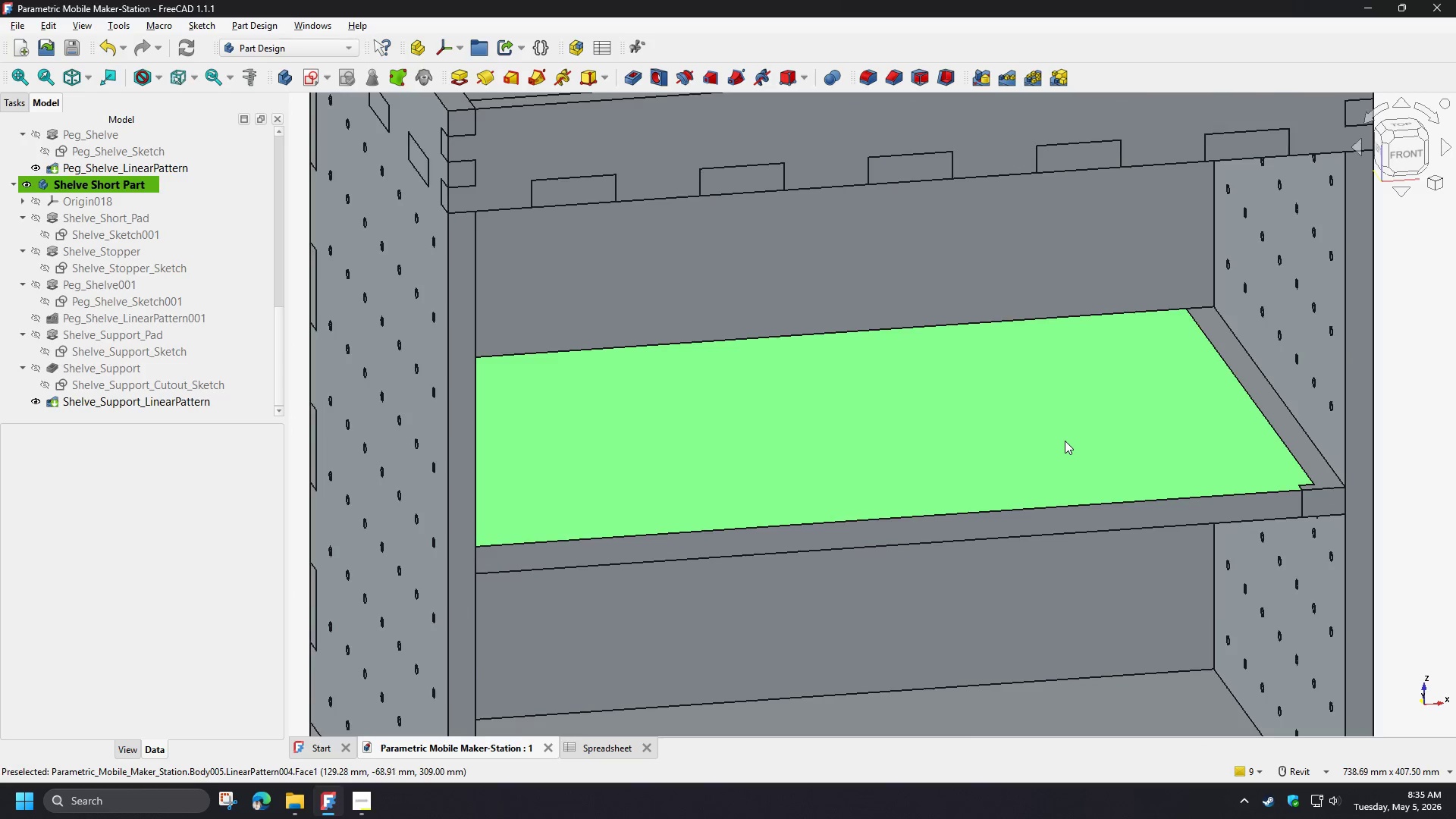 
hold_key(key=ShiftLeft, duration=1.11)
 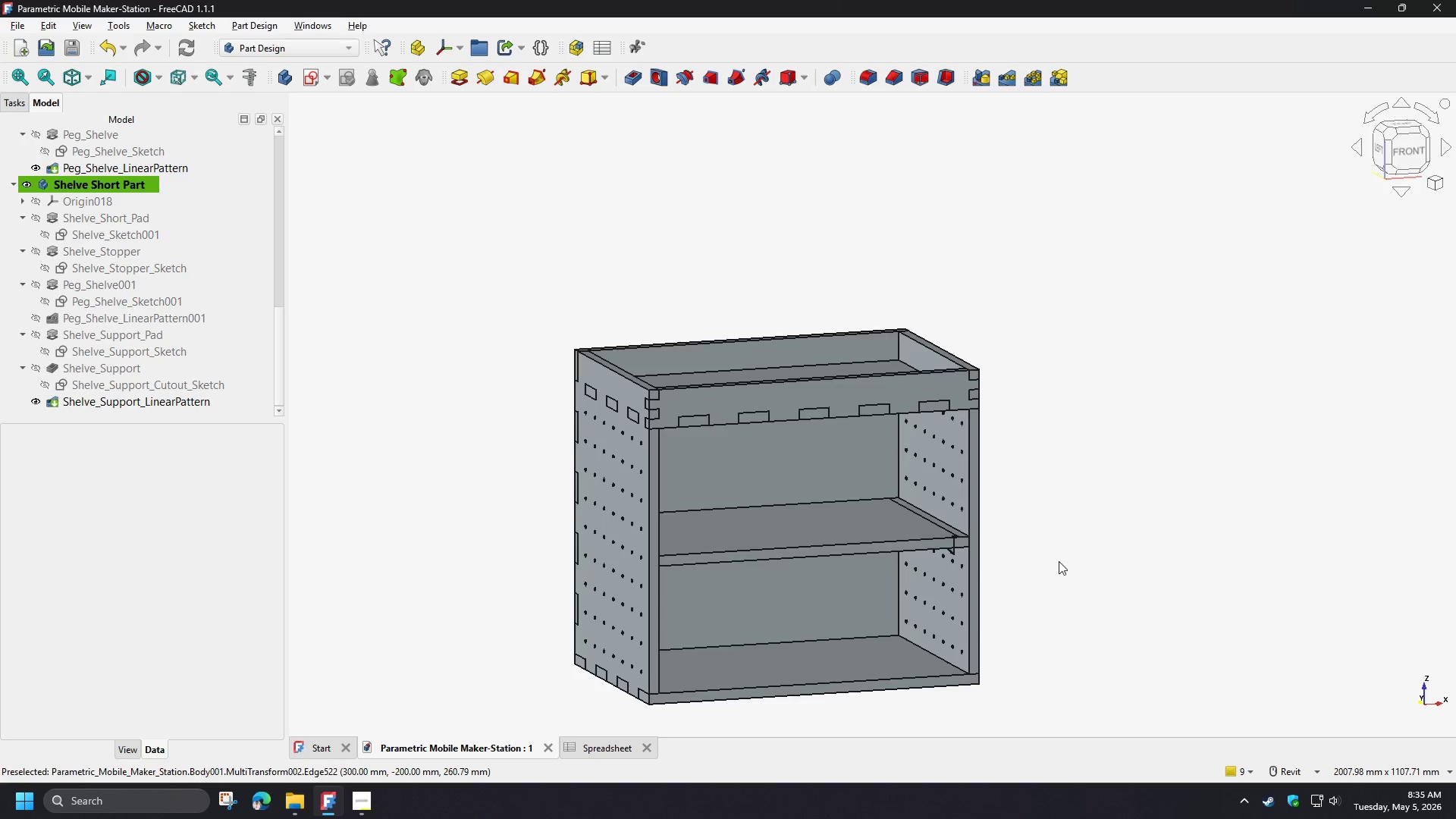 
scroll: coordinate [1069, 454], scroll_direction: down, amount: 5.0
 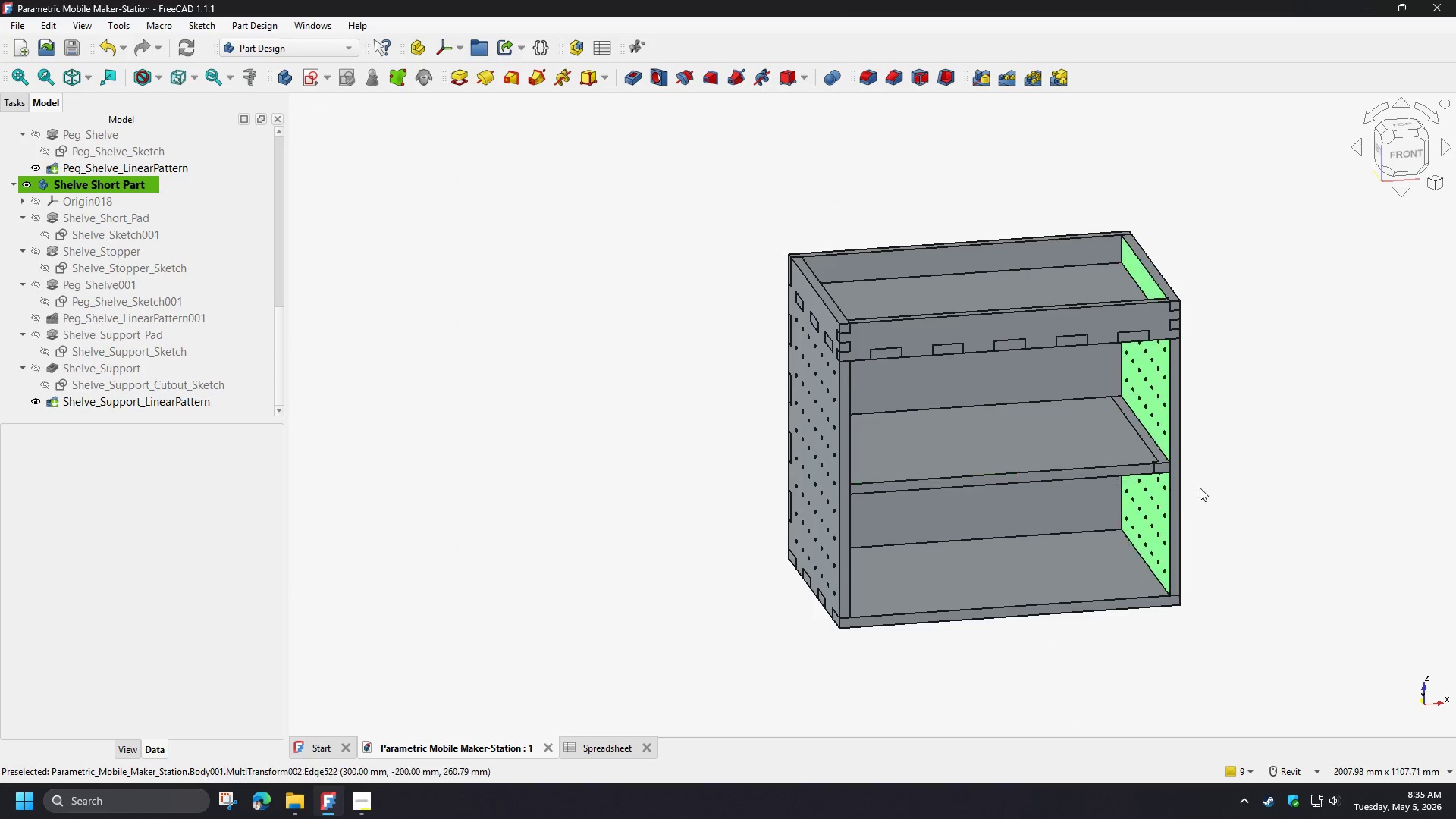 
scroll: coordinate [1021, 566], scroll_direction: up, amount: 1.0
 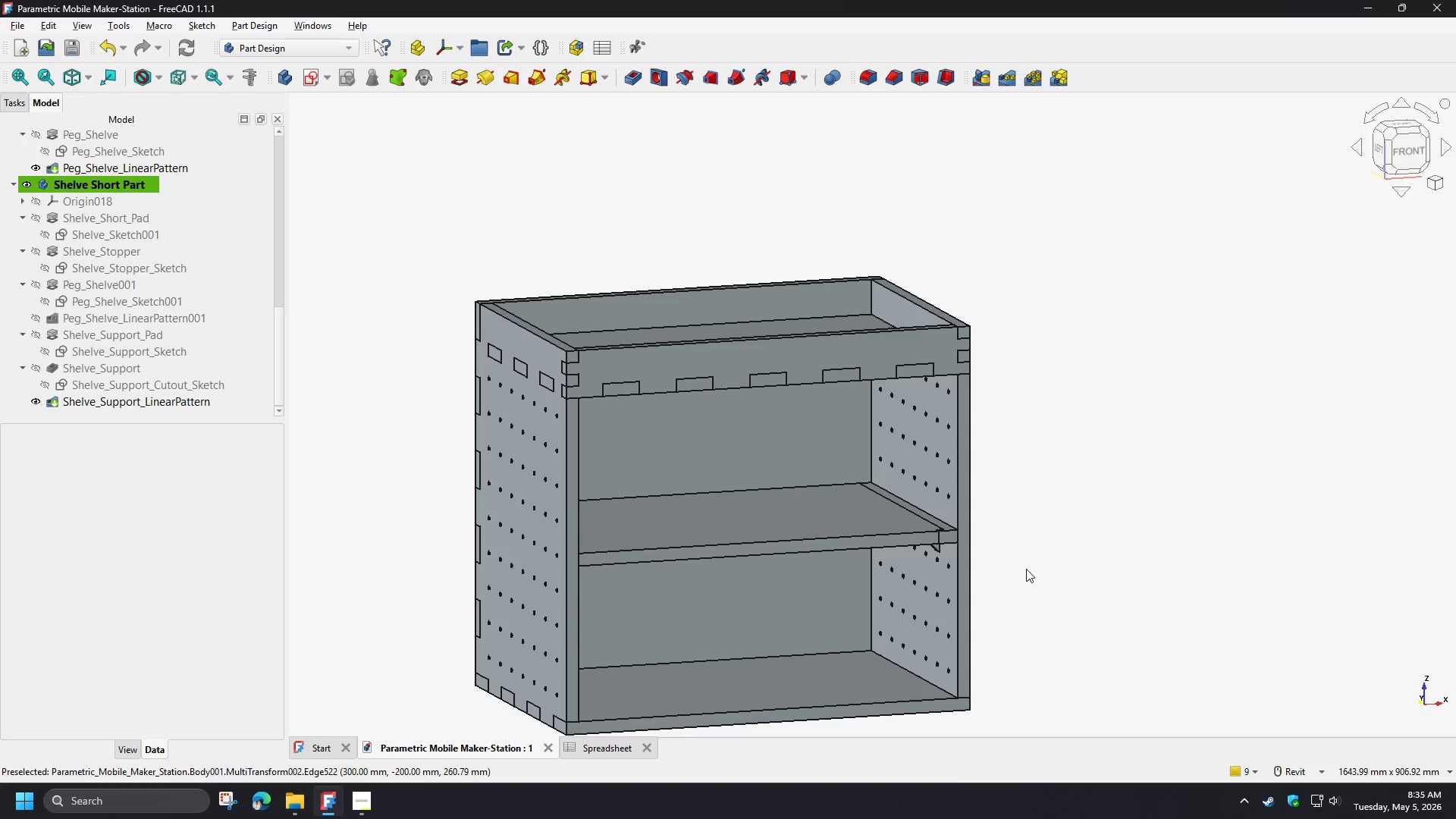 
hold_key(key=ShiftLeft, duration=1.5)
 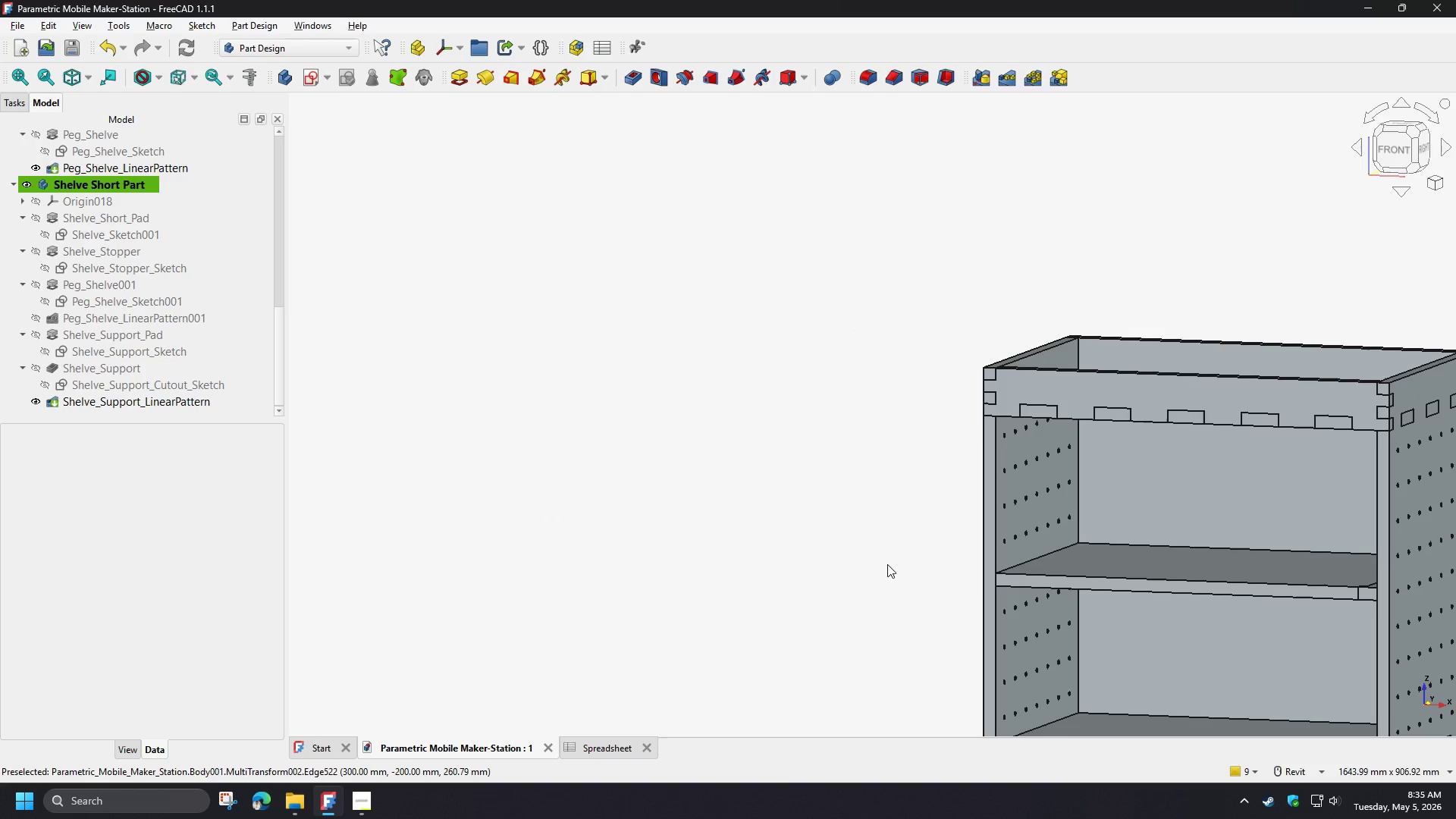 
hold_key(key=ShiftLeft, duration=0.61)
 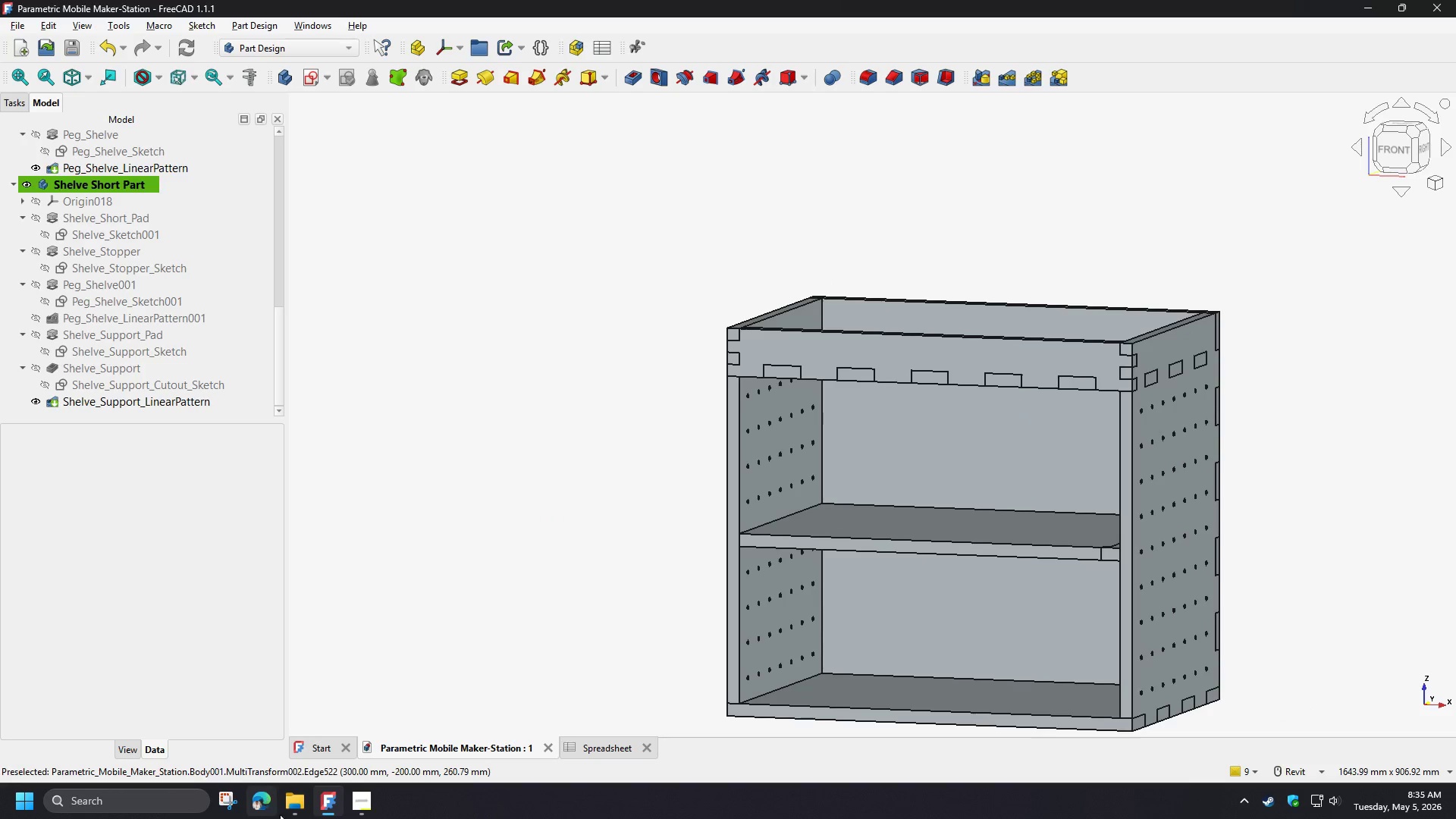 
left_click([351, 807])